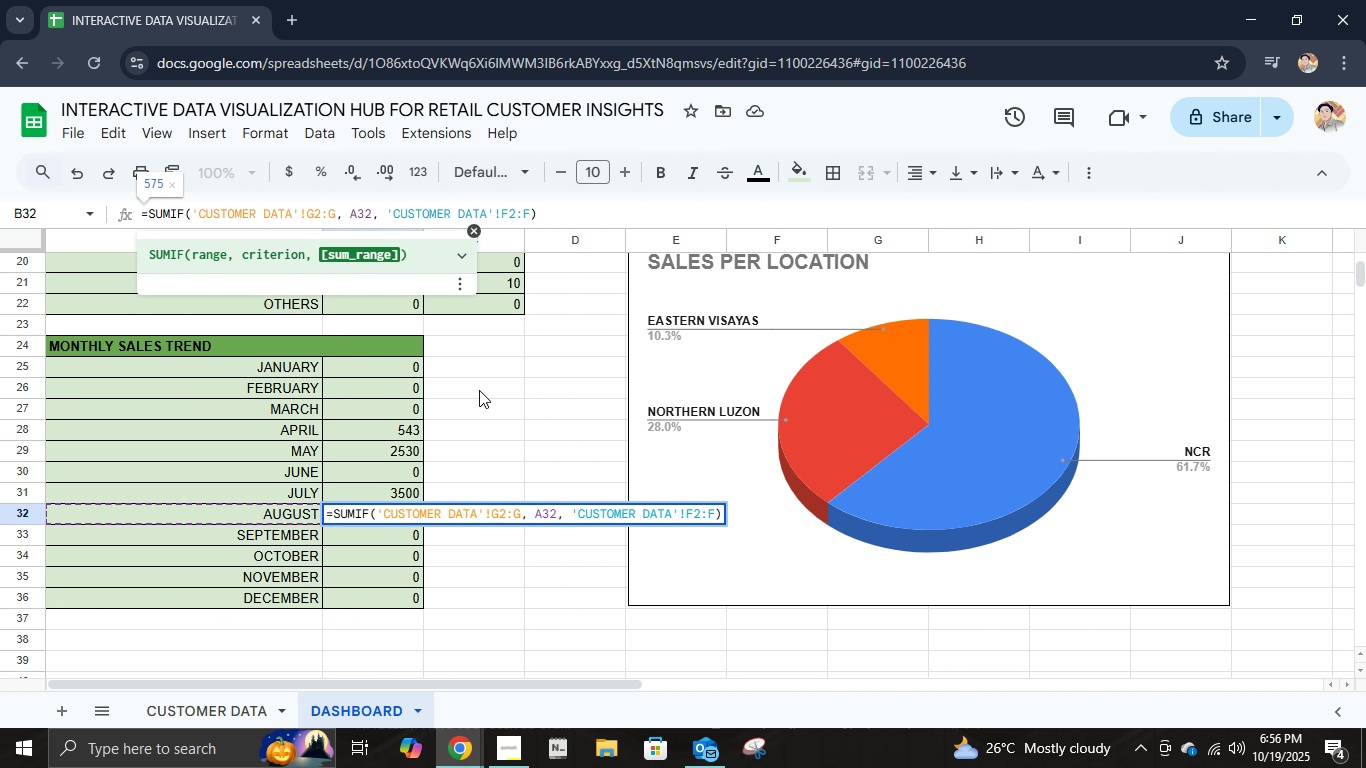 
key(Enter)
 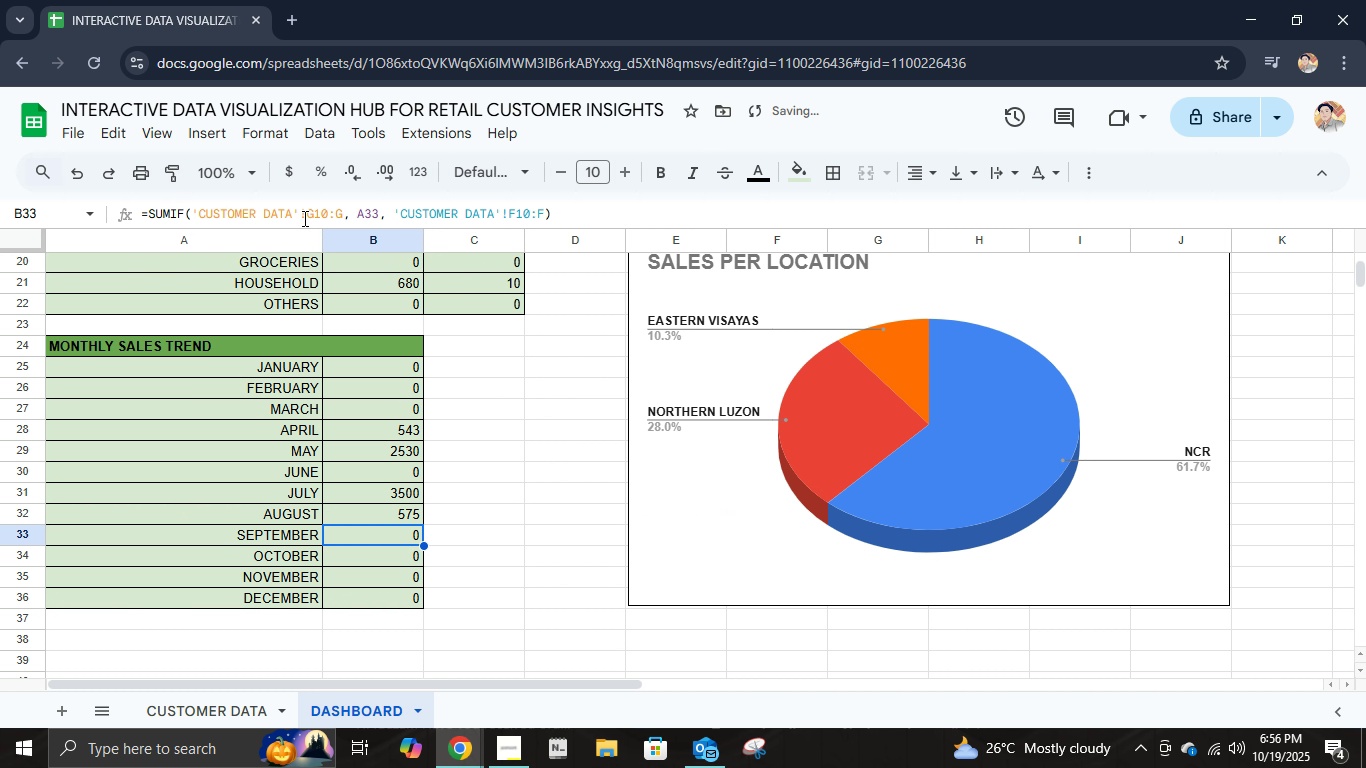 
left_click([334, 217])
 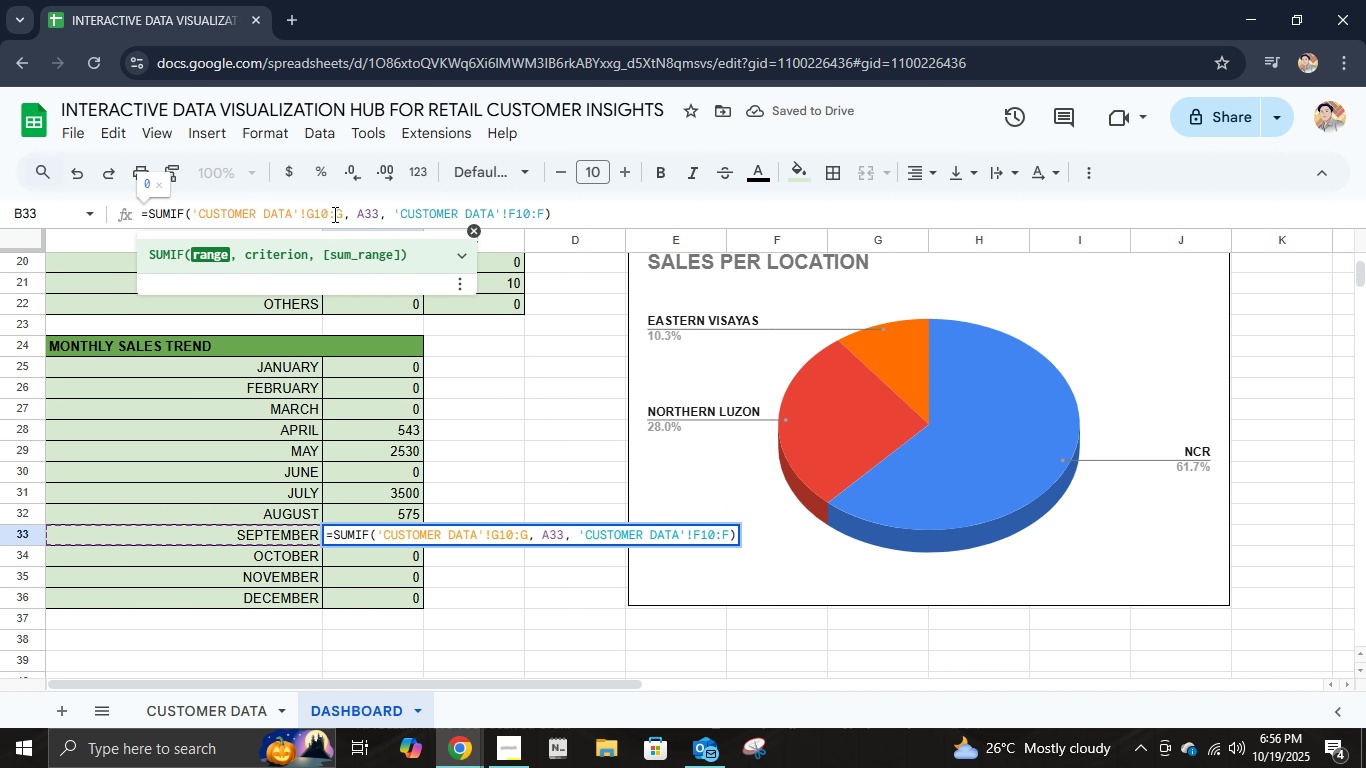 
left_click([333, 214])
 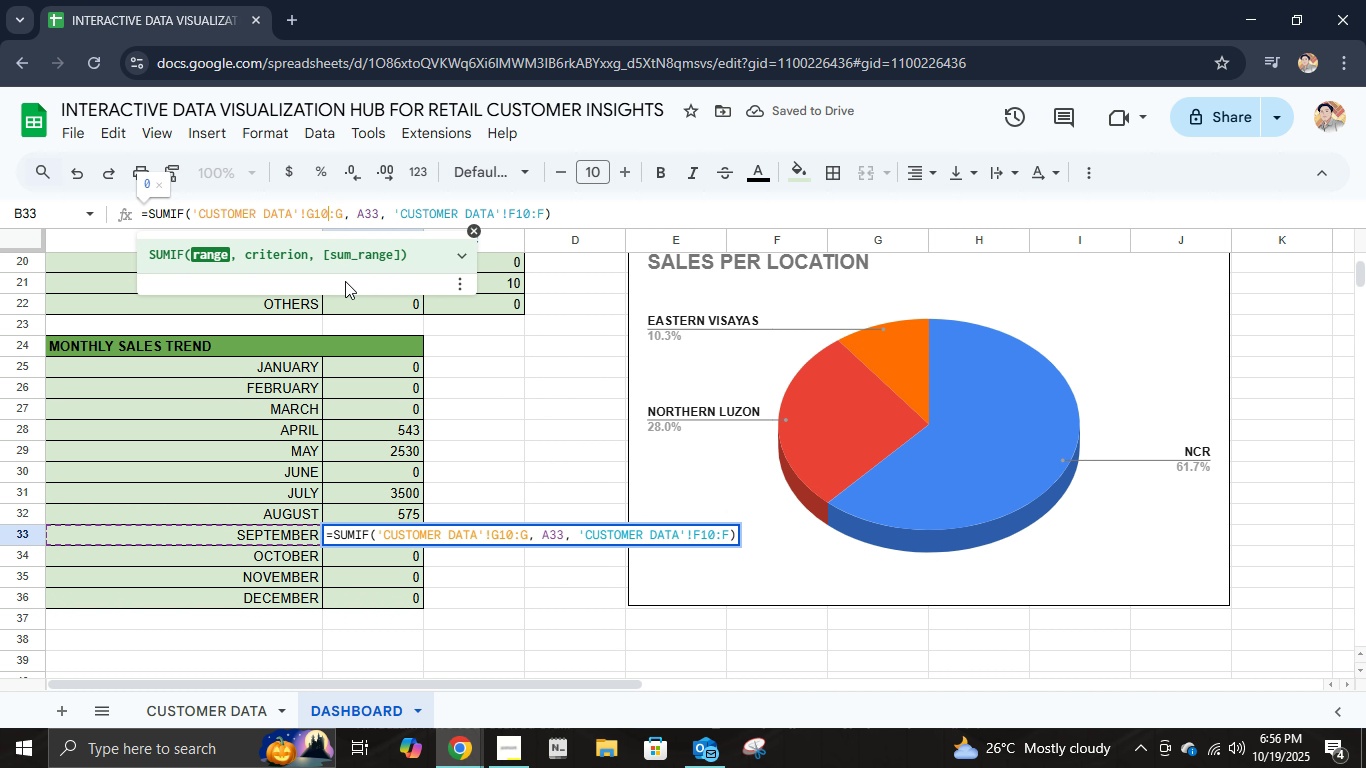 
key(ArrowLeft)
 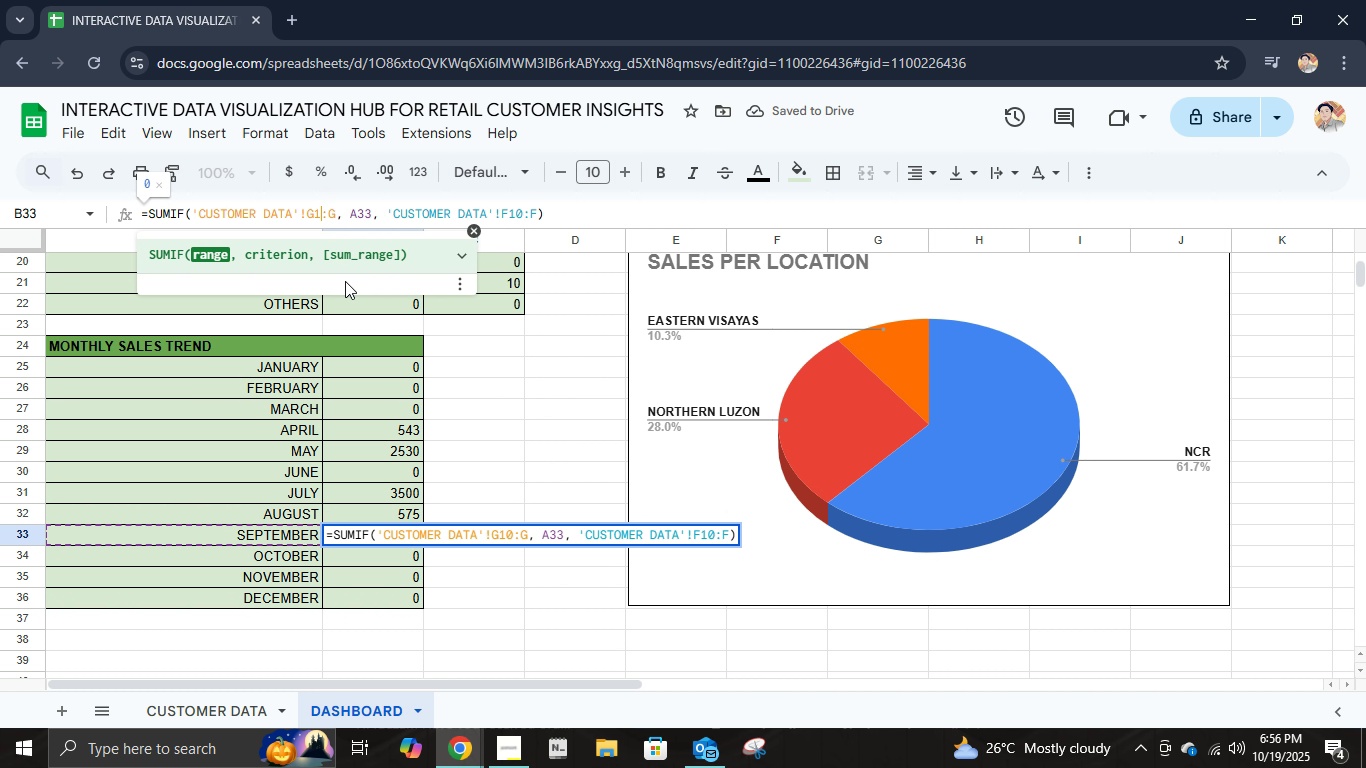 
key(Backspace)
 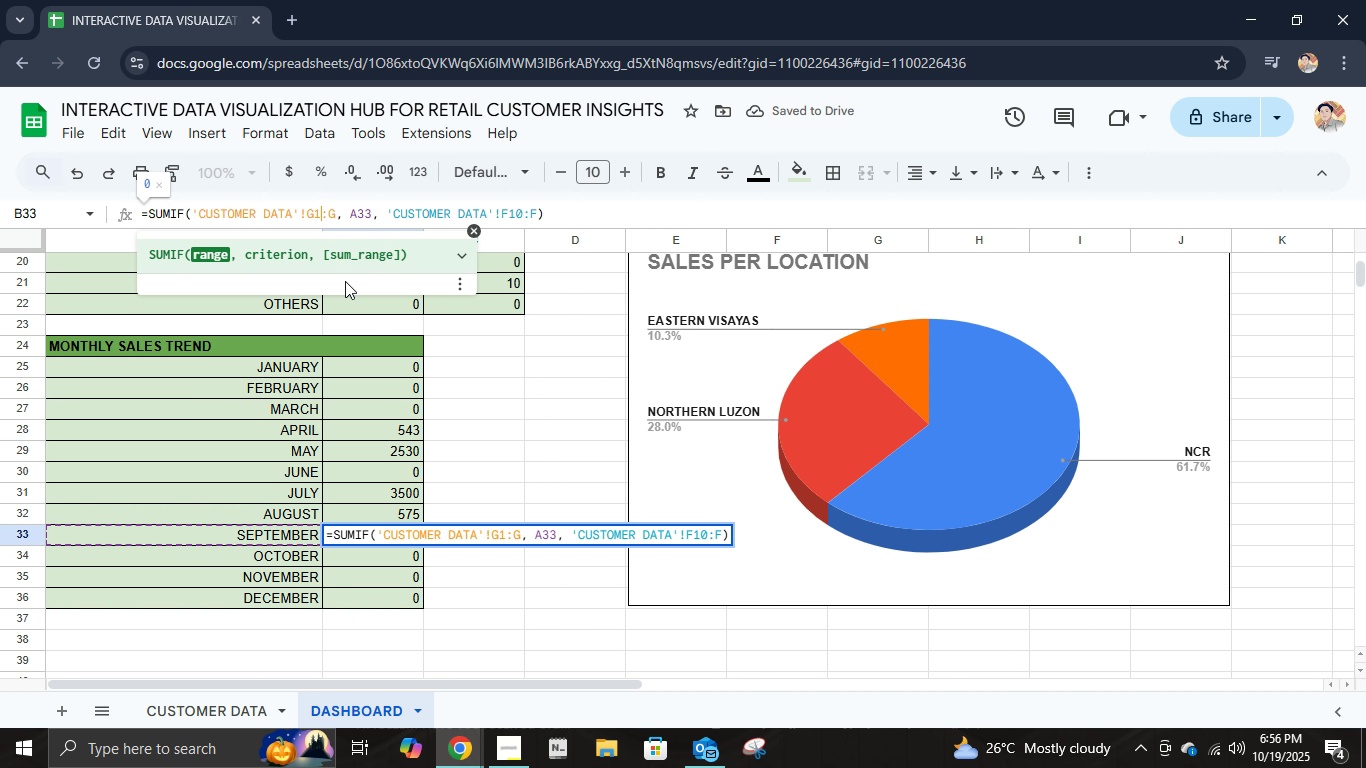 
key(Backspace)
 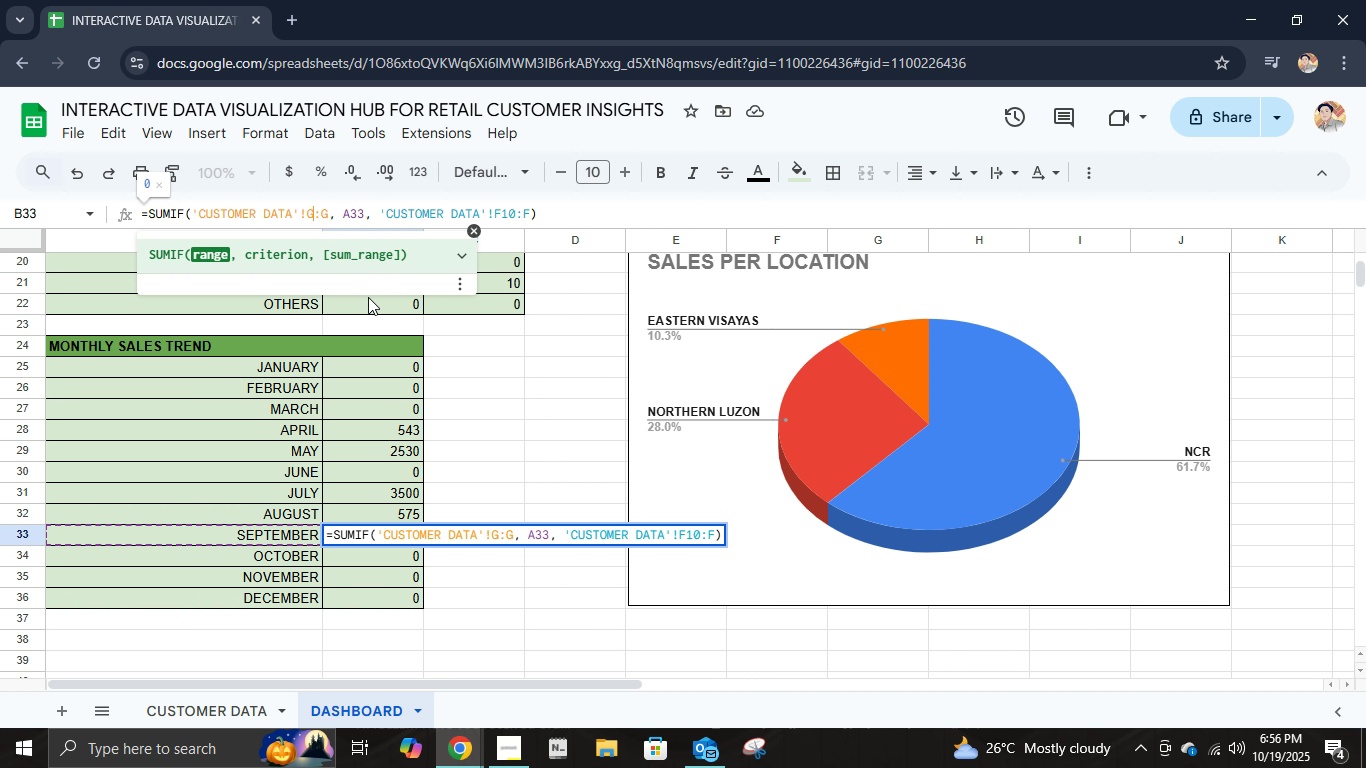 
key(2)
 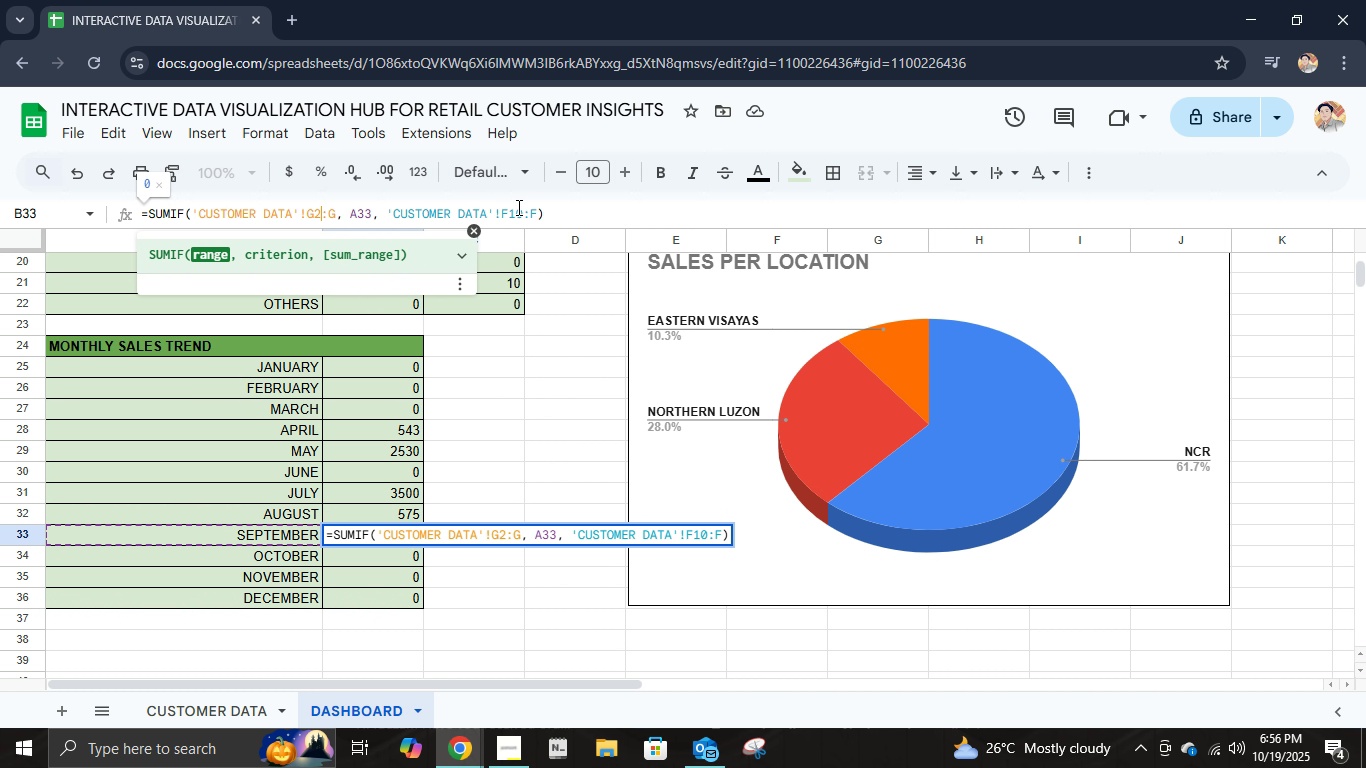 
left_click([521, 211])
 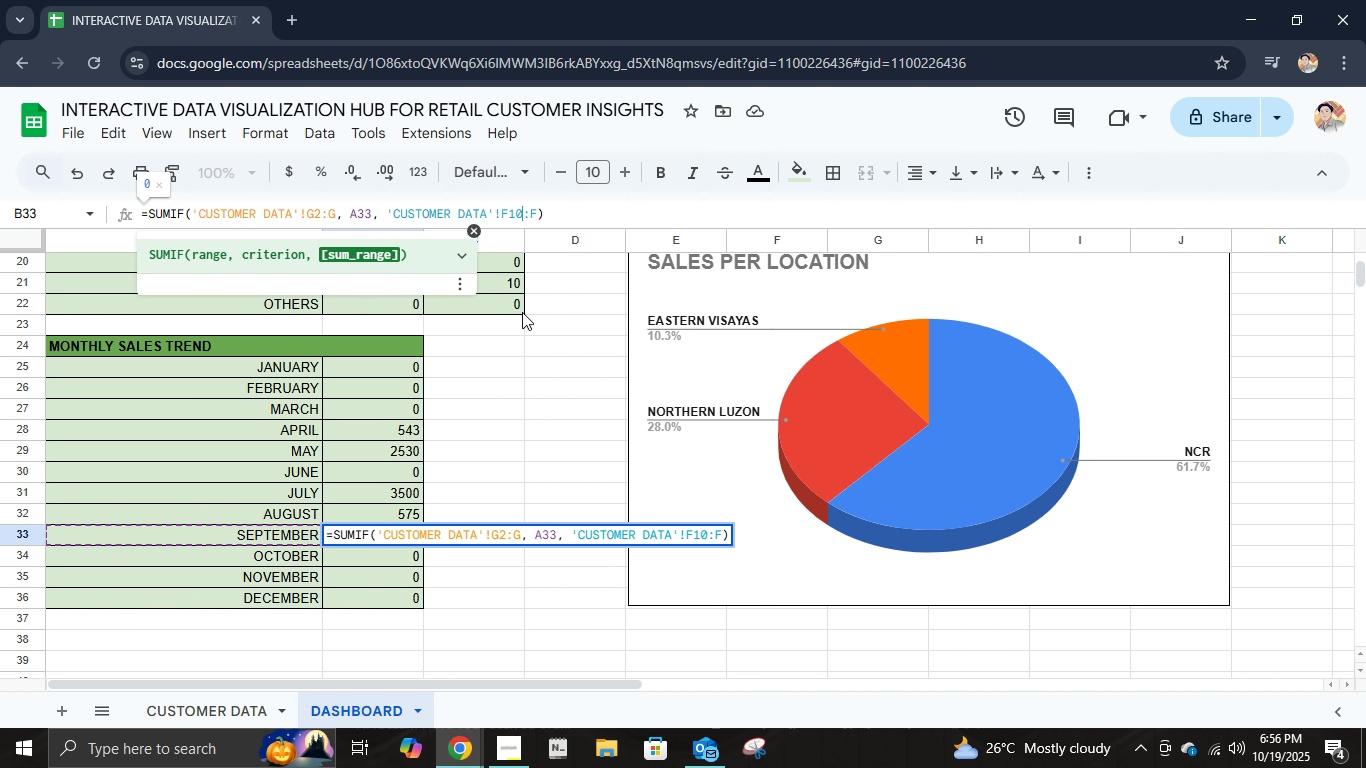 
key(Backspace)
 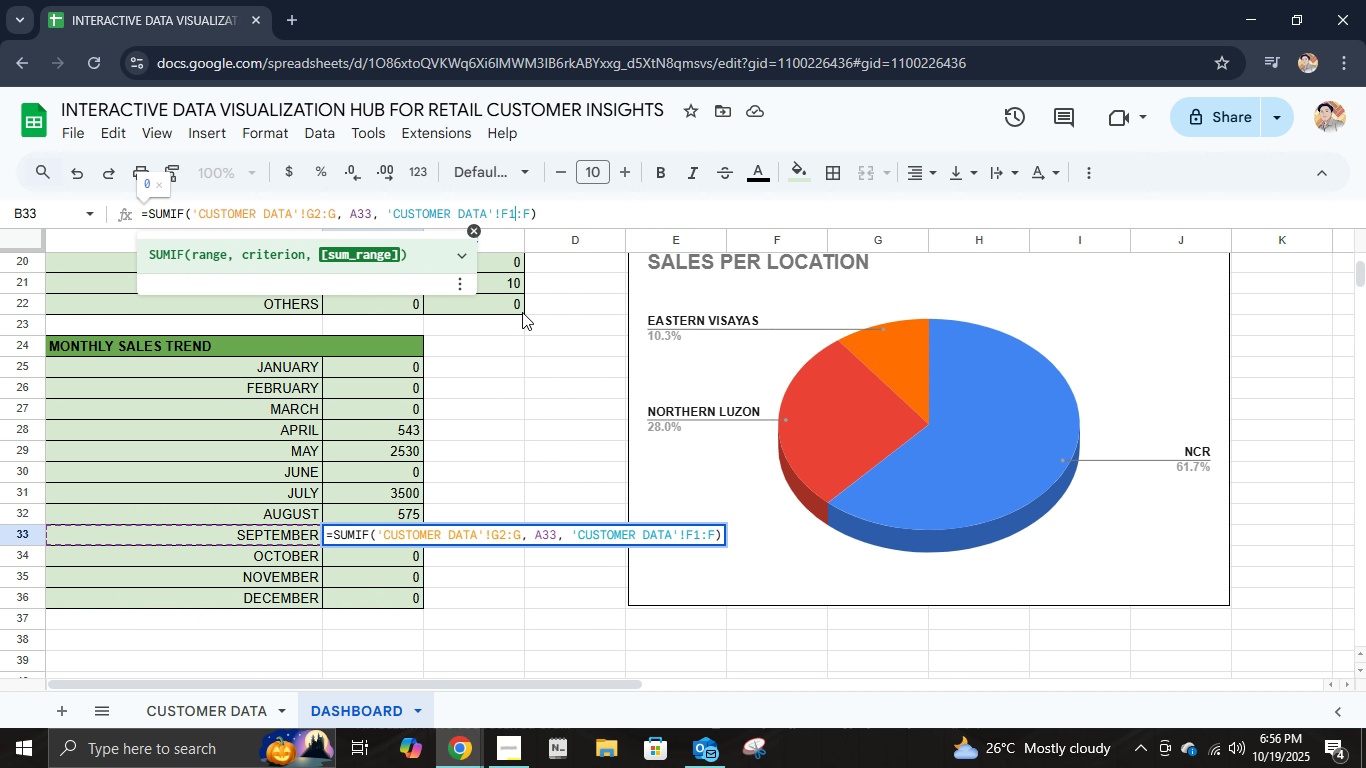 
key(Backspace)
 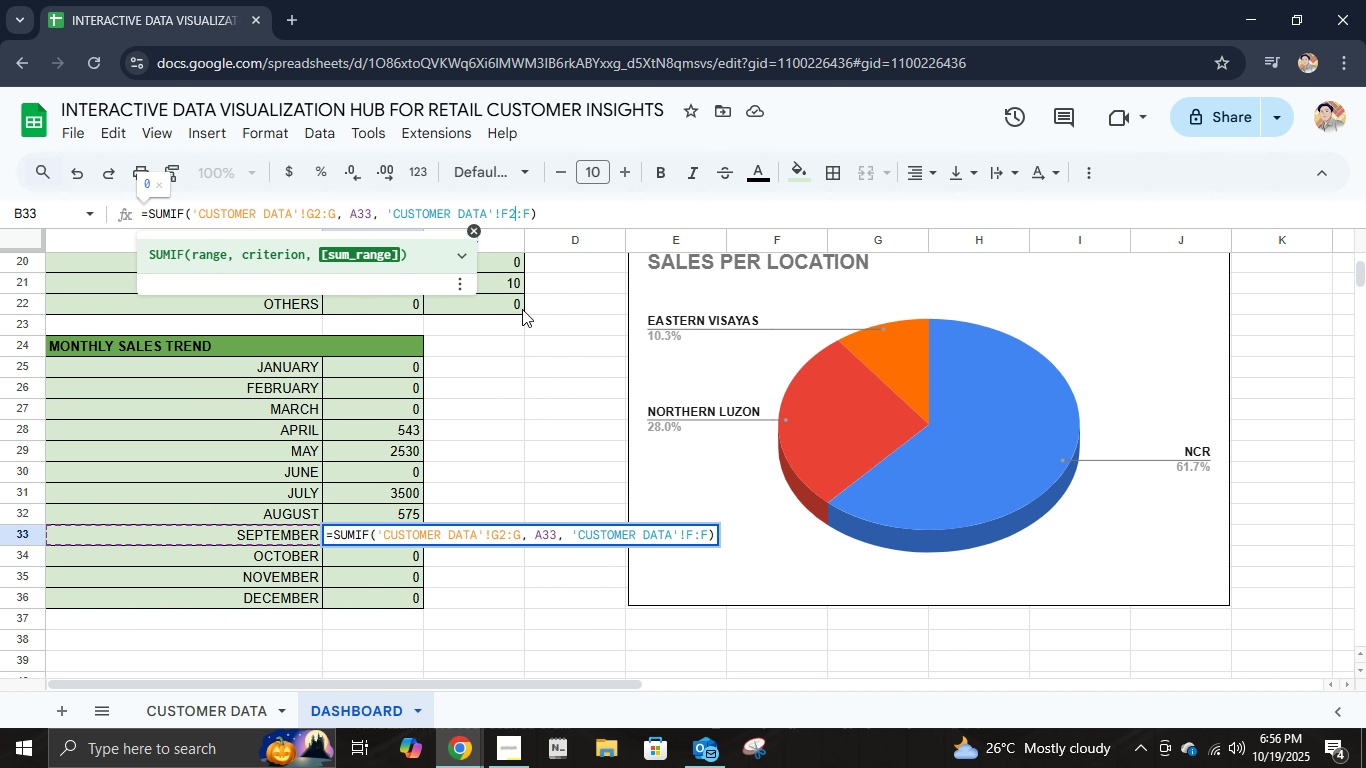 
key(2)
 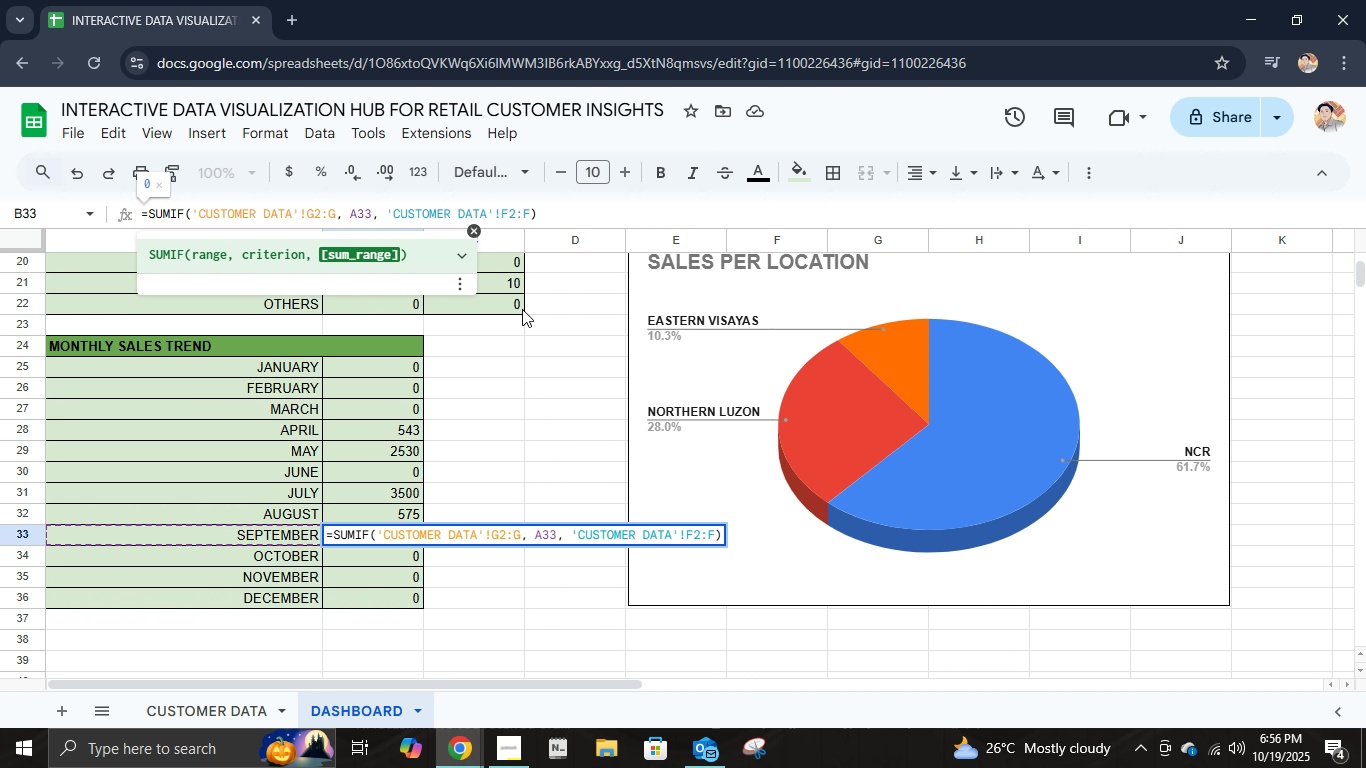 
key(Enter)
 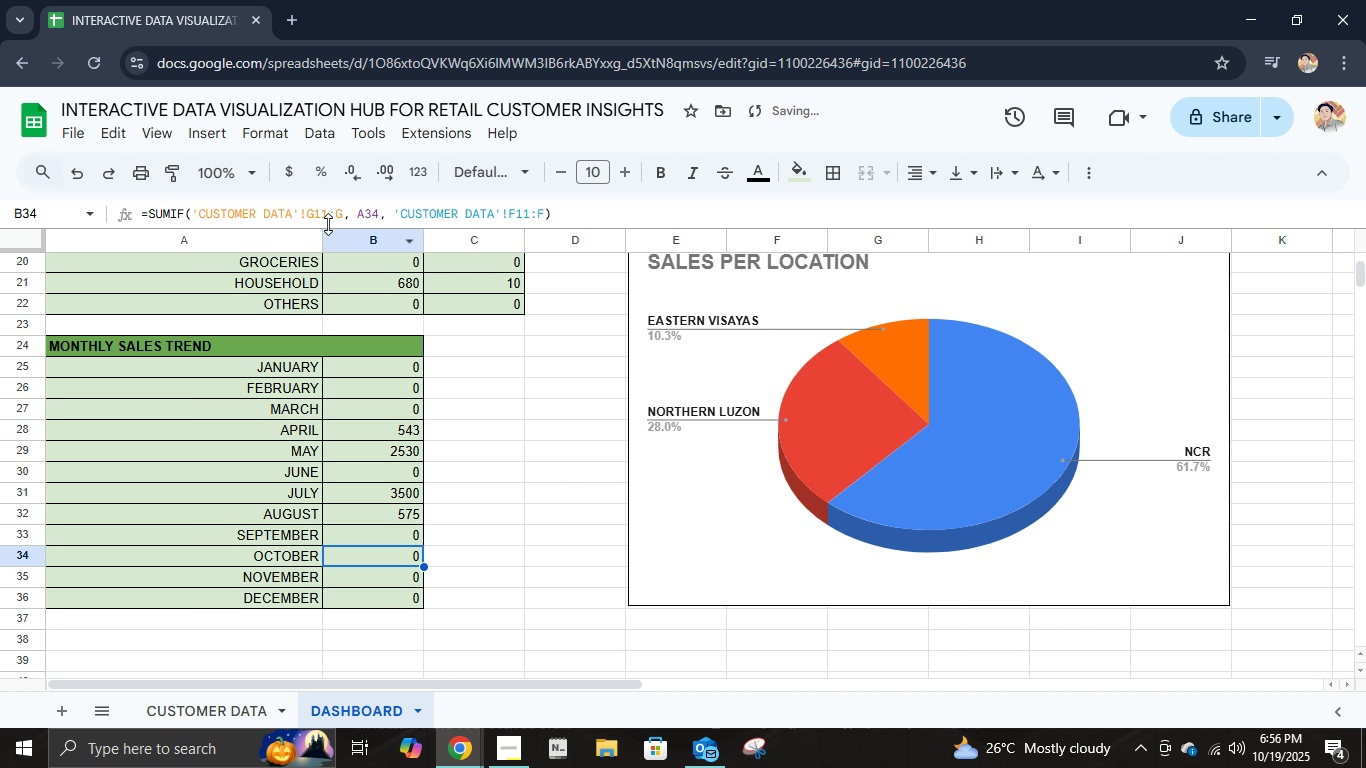 
left_click([325, 214])
 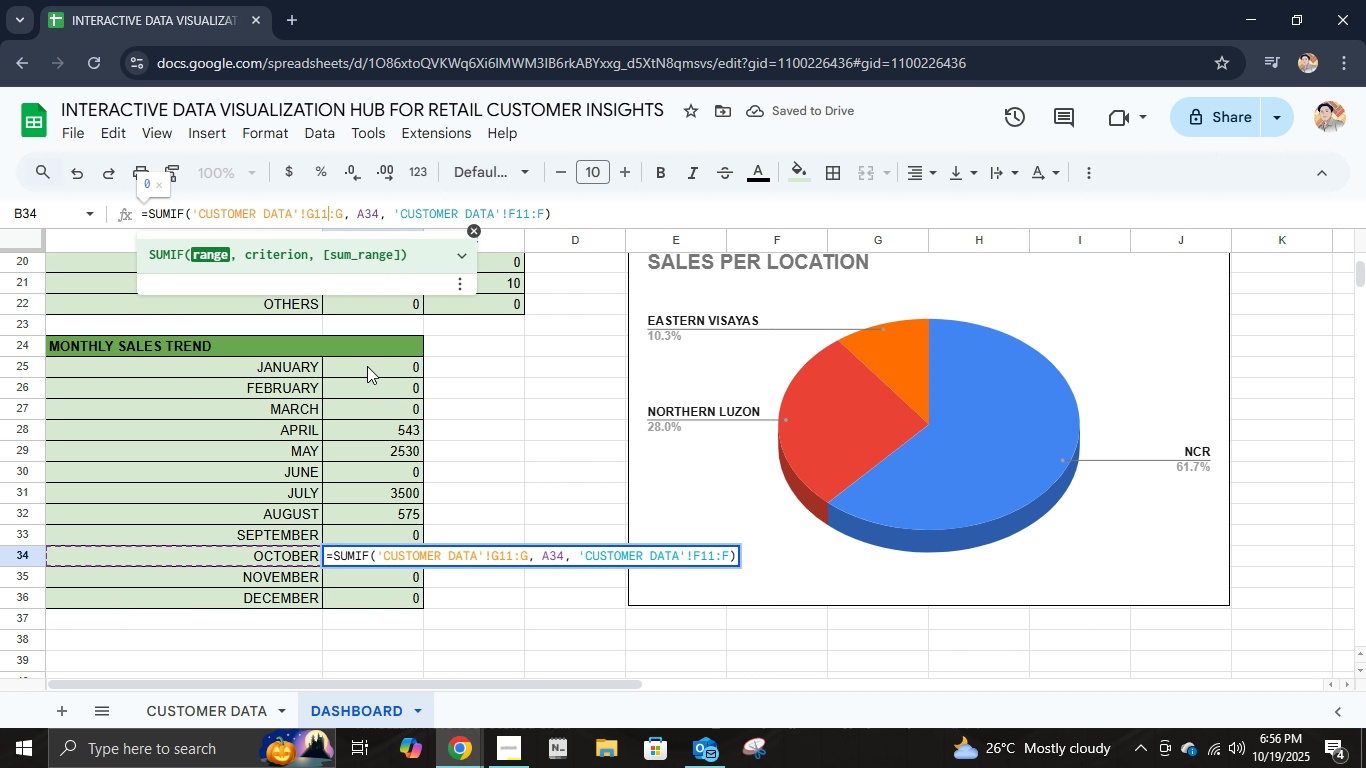 
key(Backspace)
 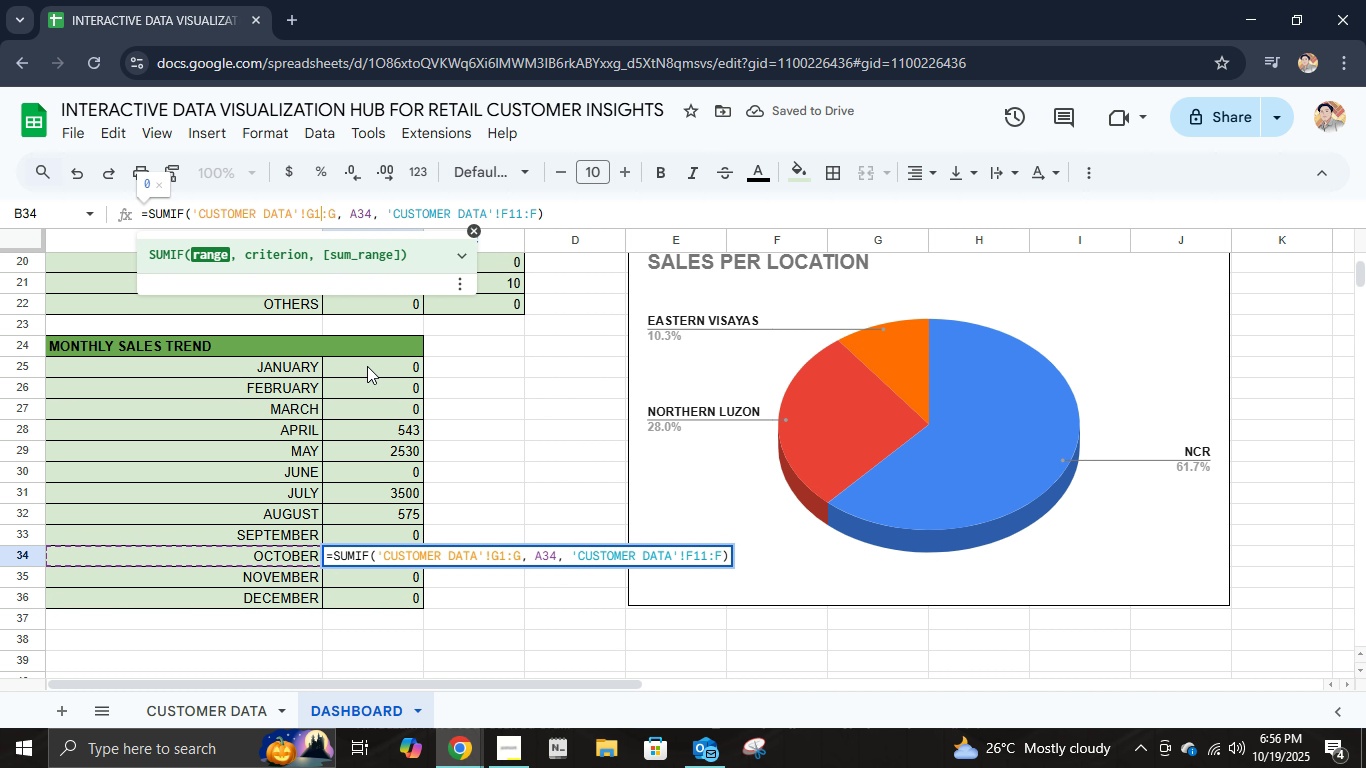 
key(Backspace)
 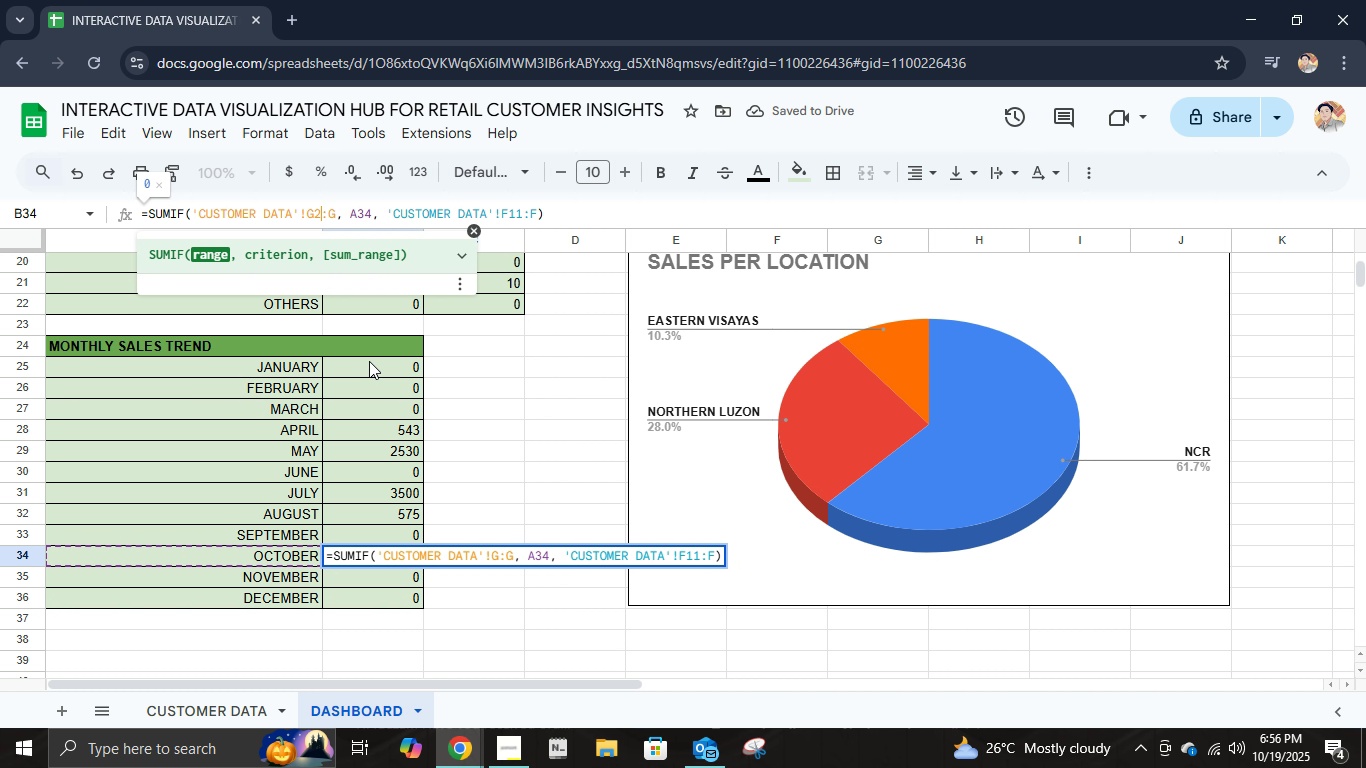 
key(2)
 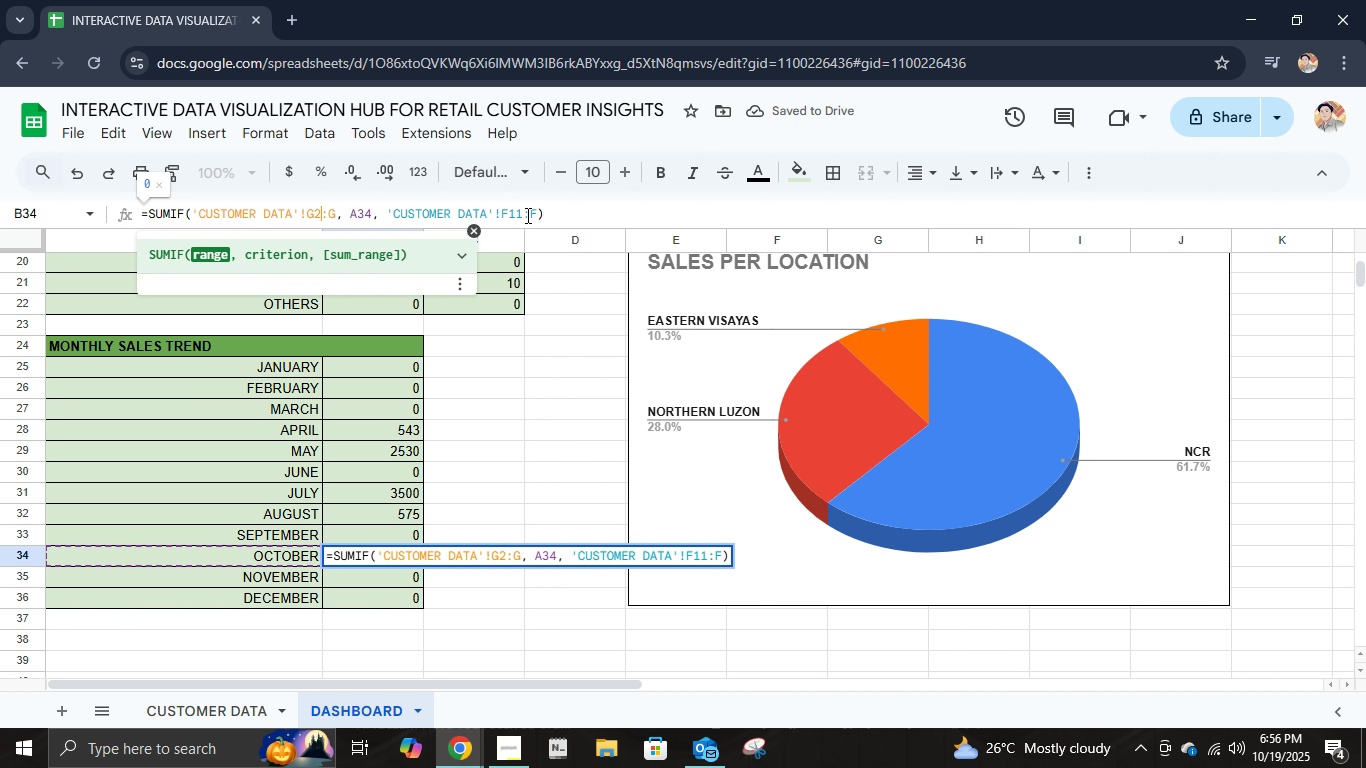 
left_click([521, 214])
 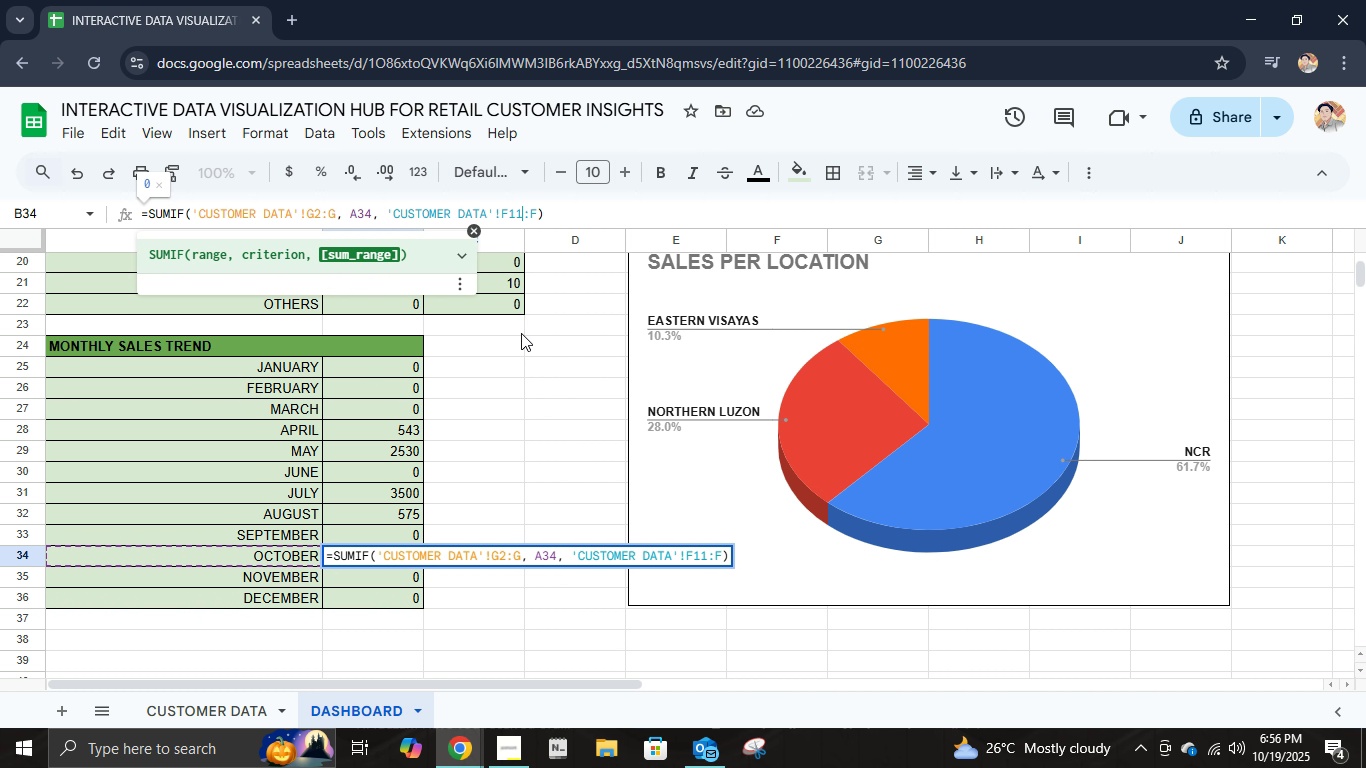 
key(Backspace)
 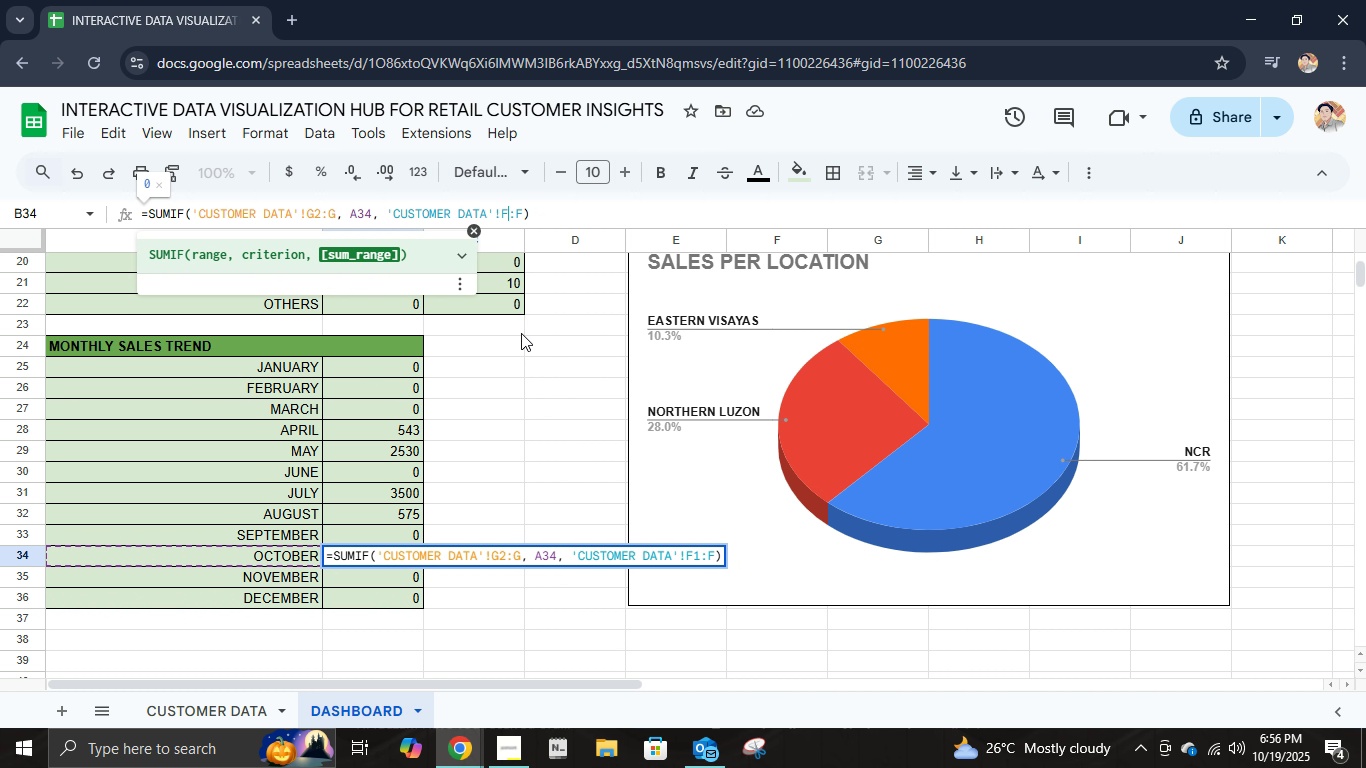 
key(Backspace)
 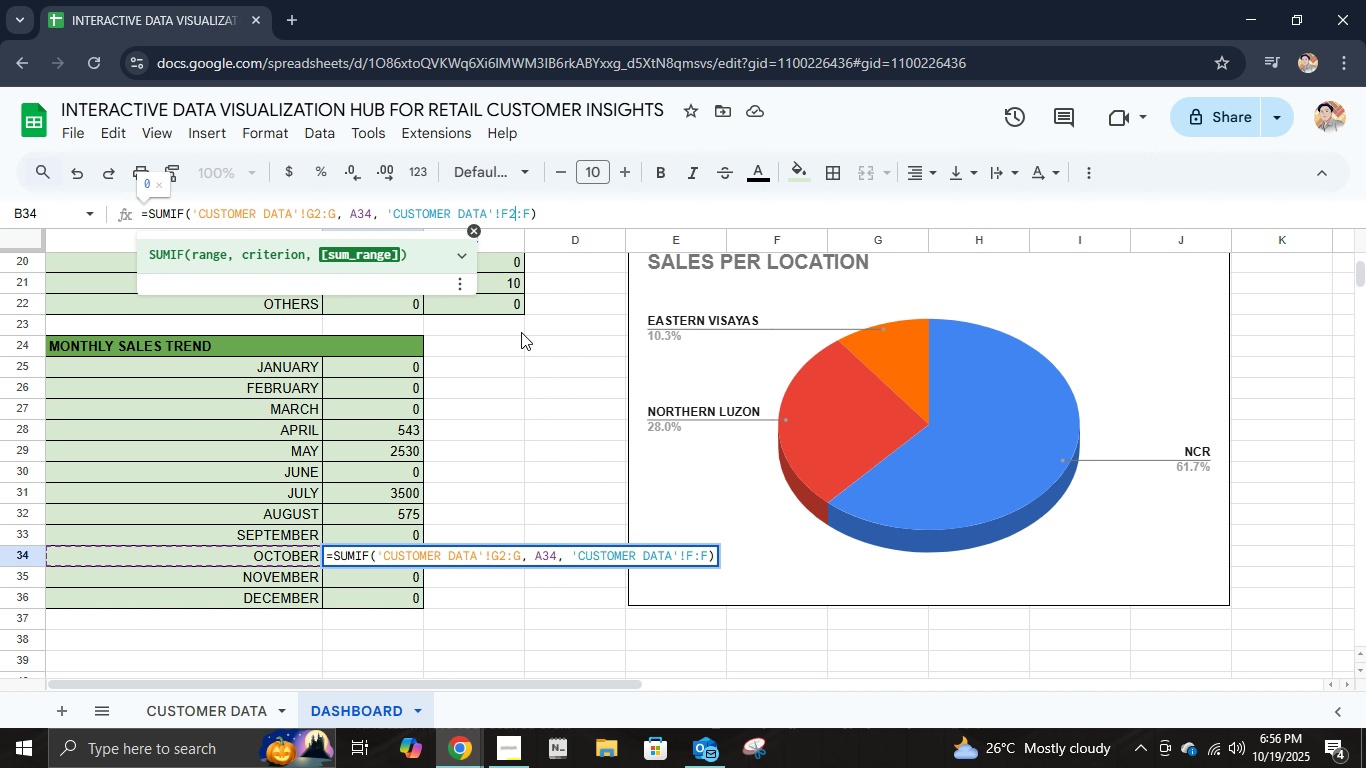 
key(2)
 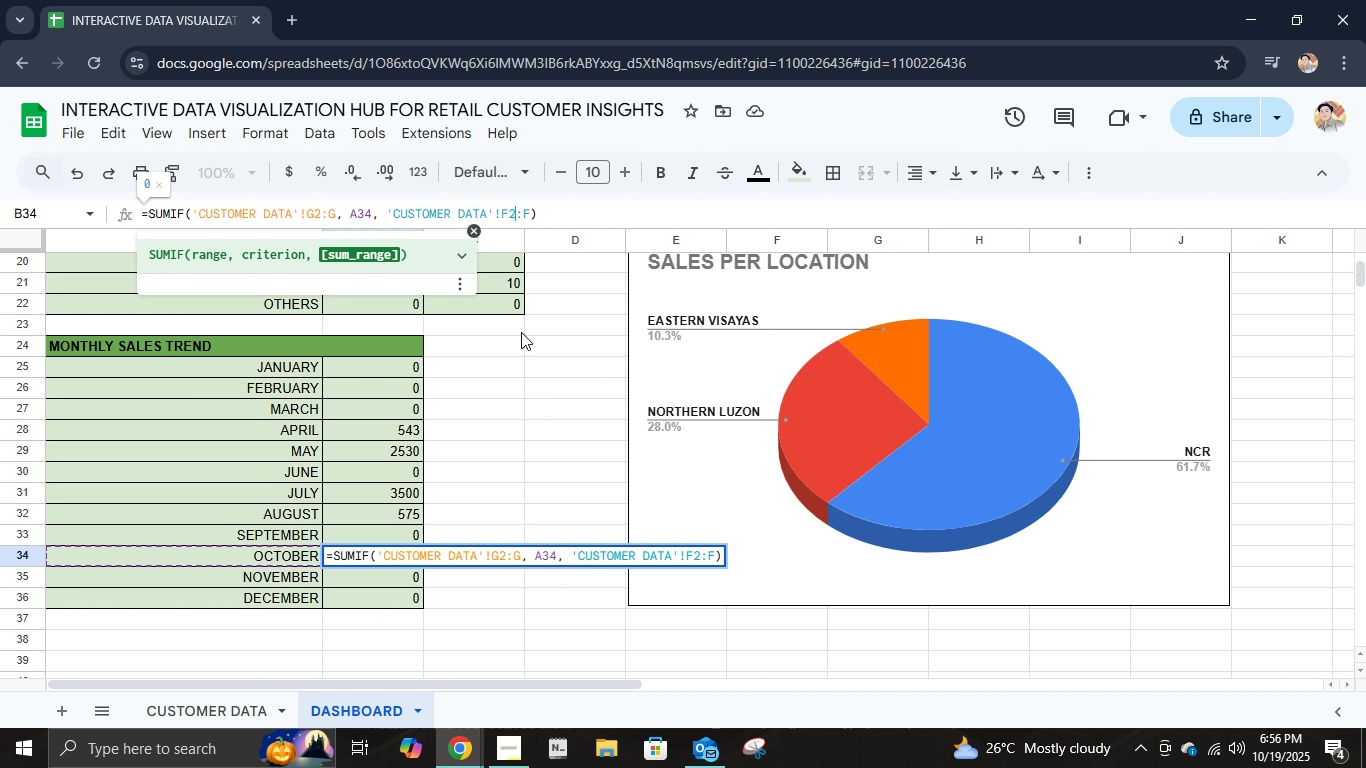 
key(Enter)
 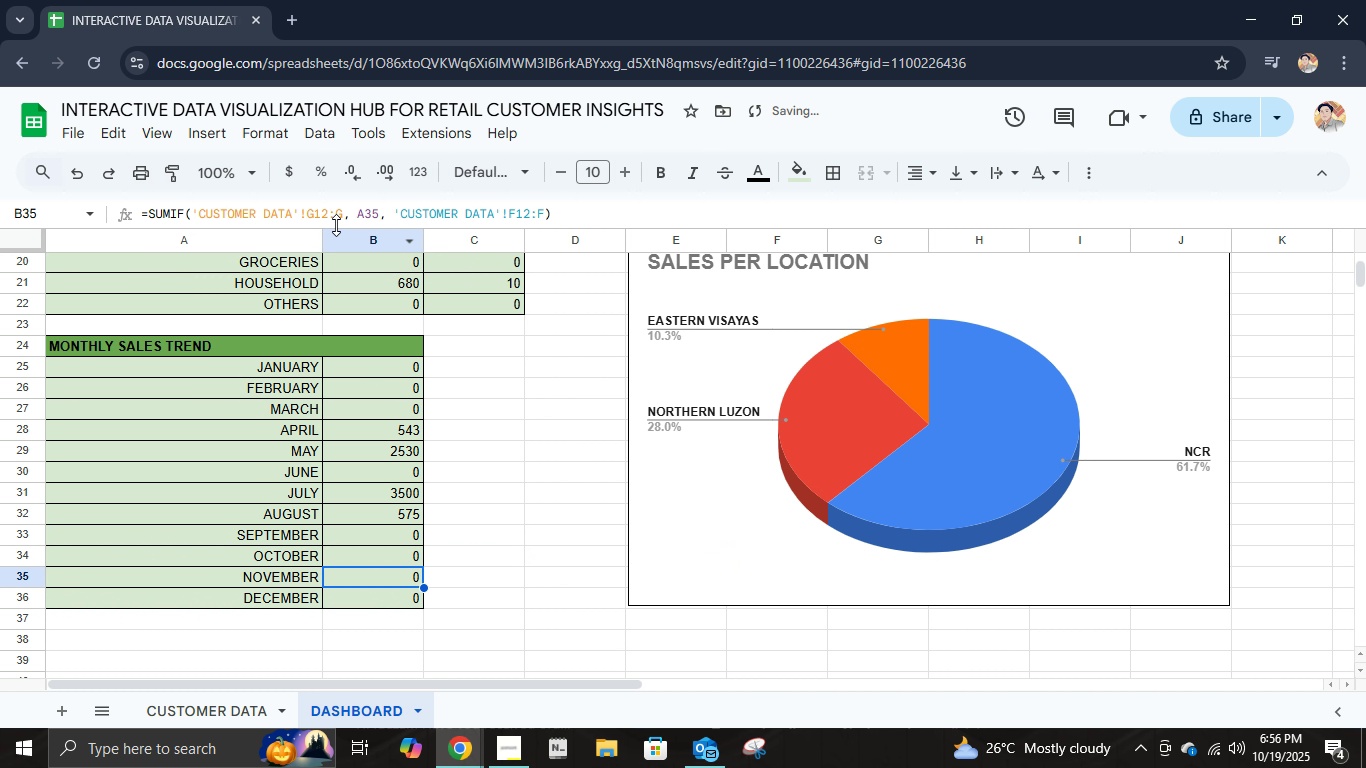 
left_click([324, 216])
 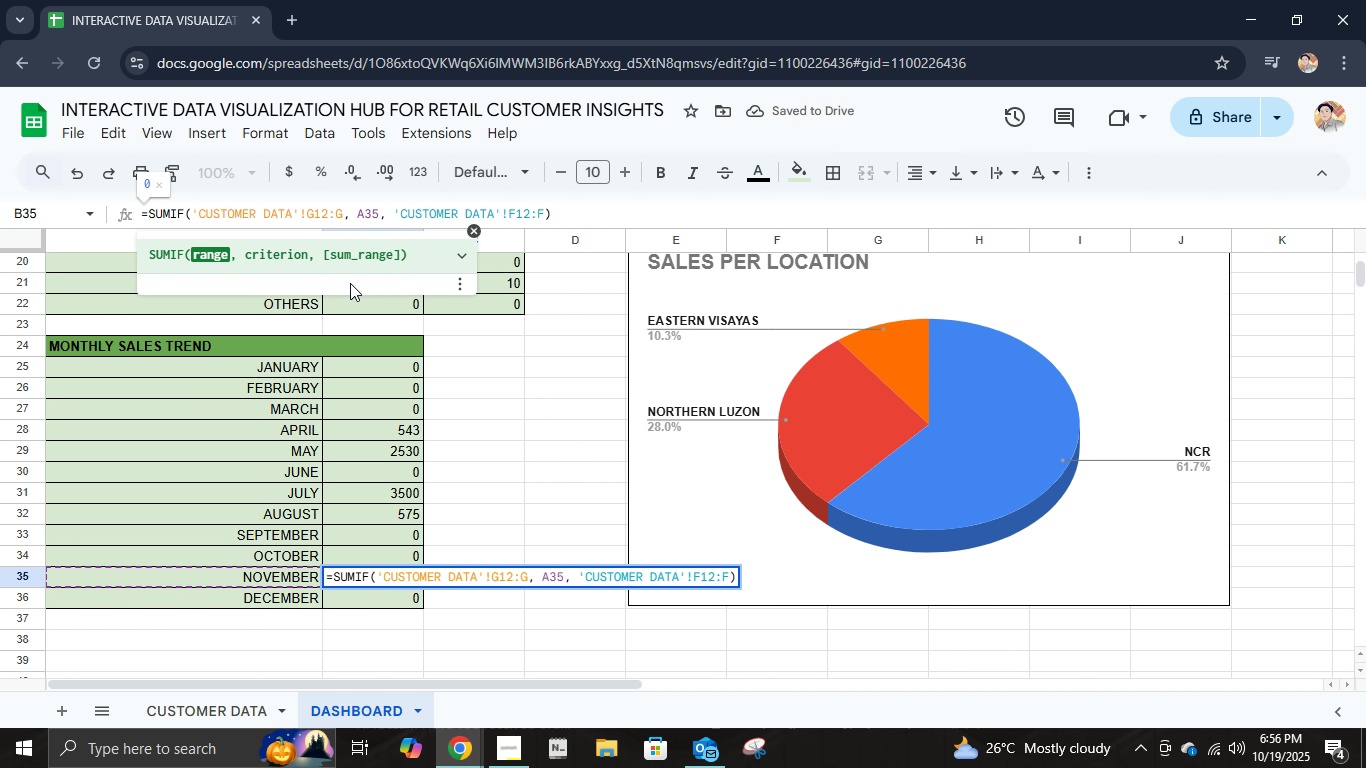 
key(Backspace)
 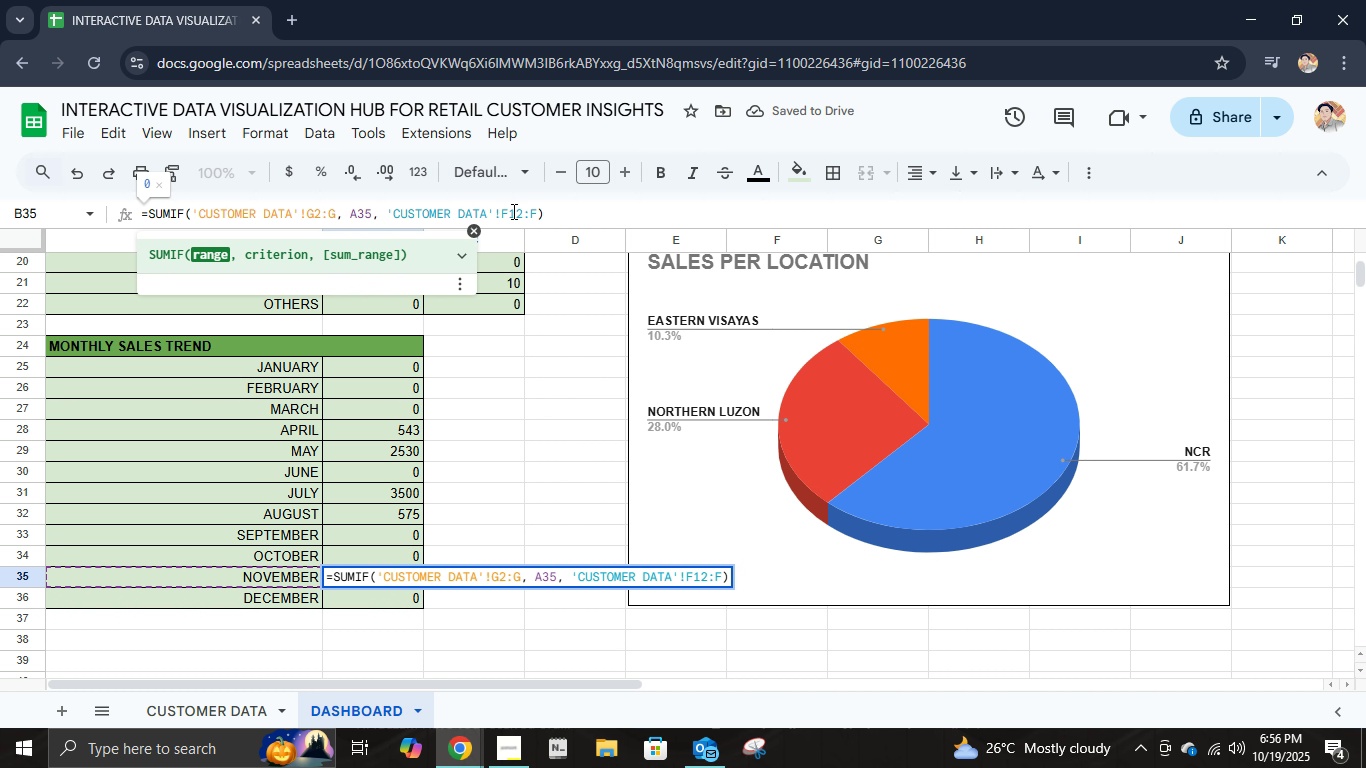 
left_click([515, 211])
 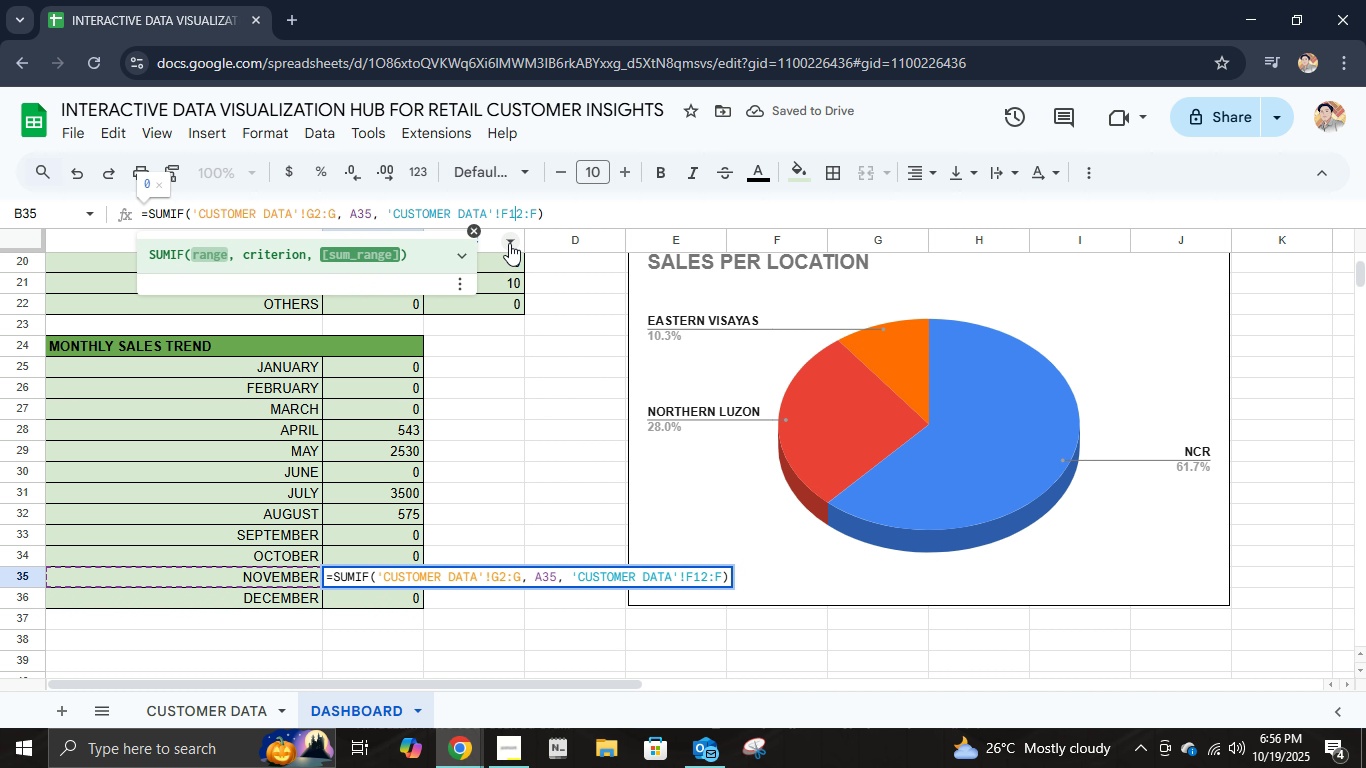 
key(Backspace)
 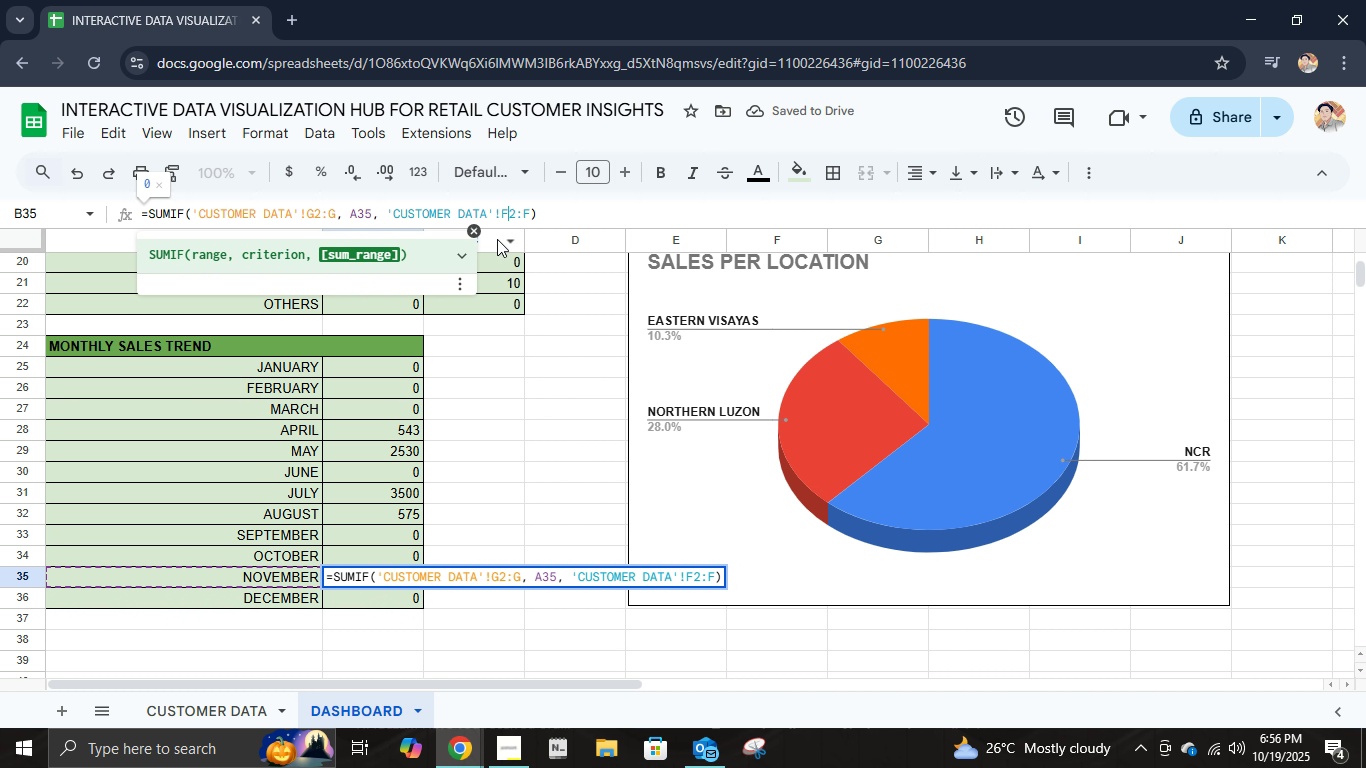 
key(Enter)
 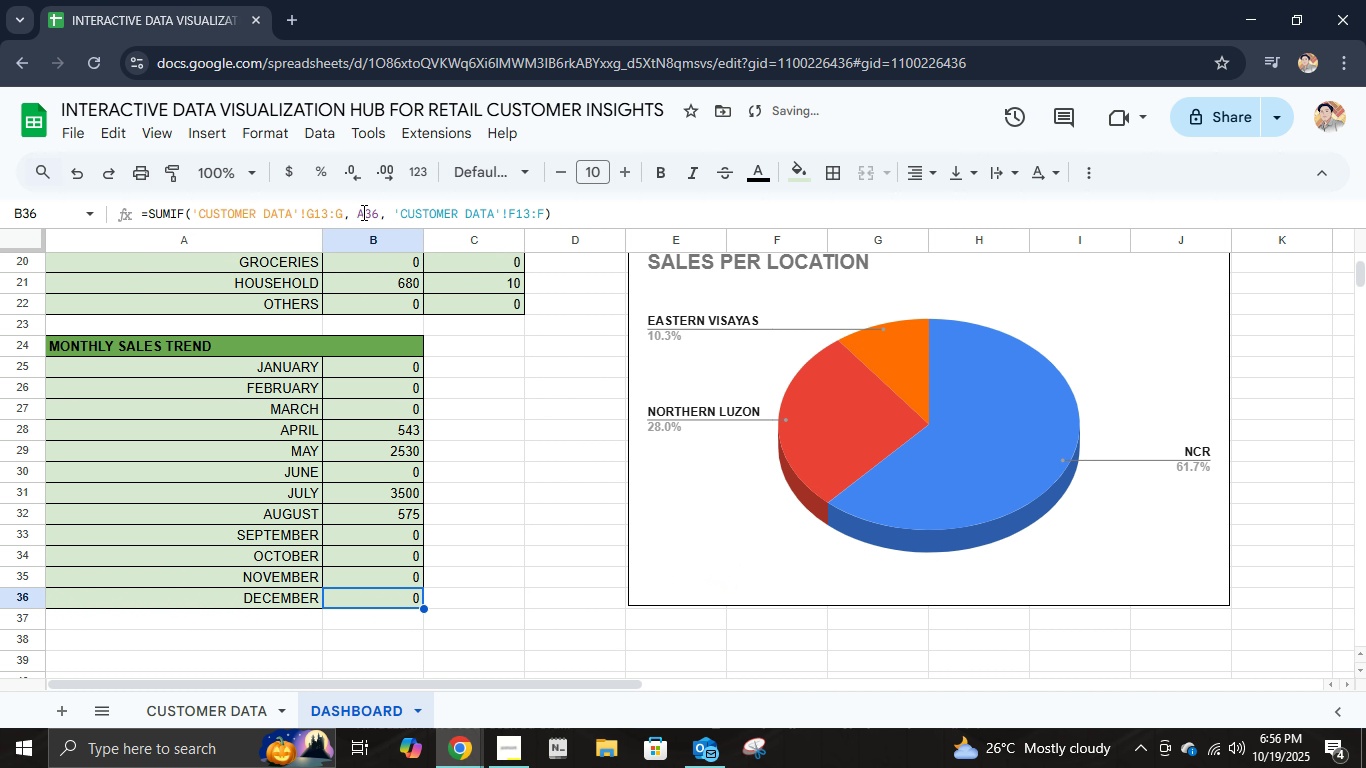 
left_click([327, 218])
 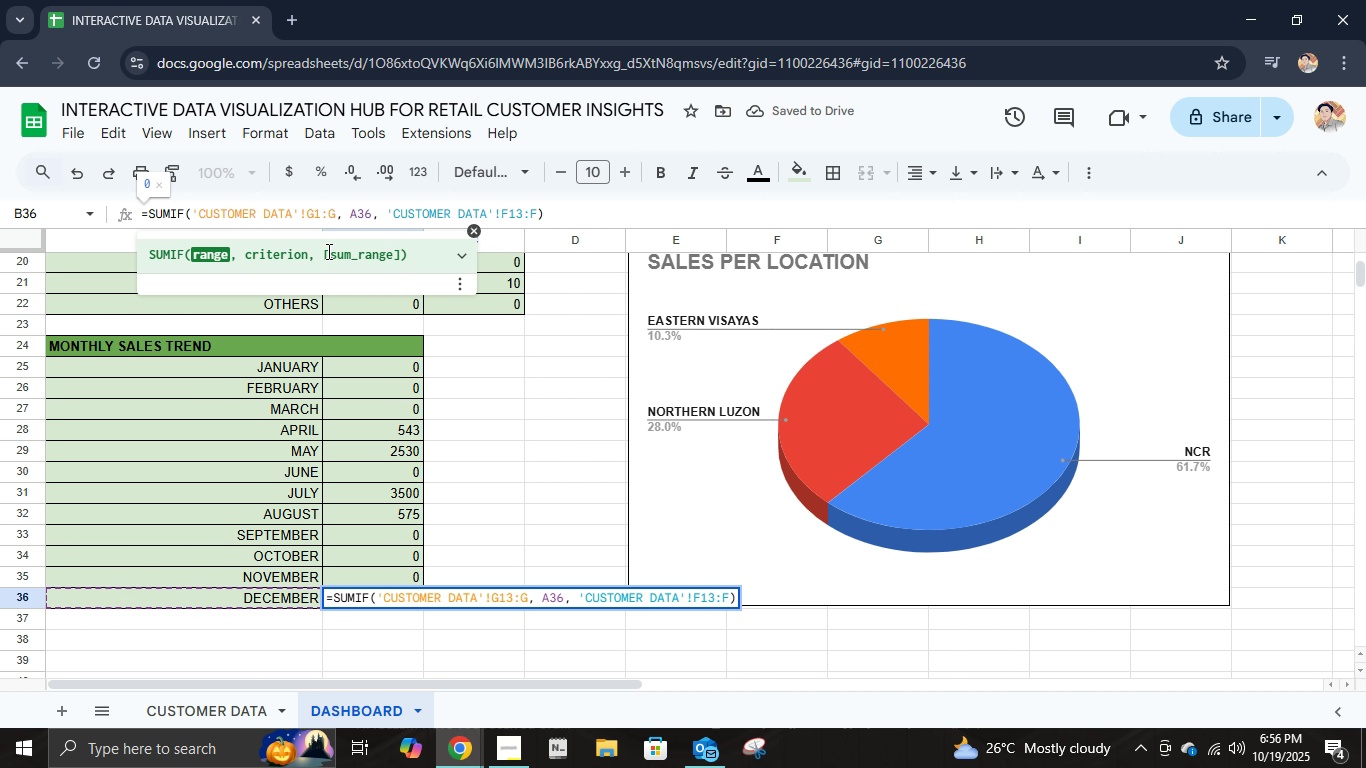 
key(Backspace)
 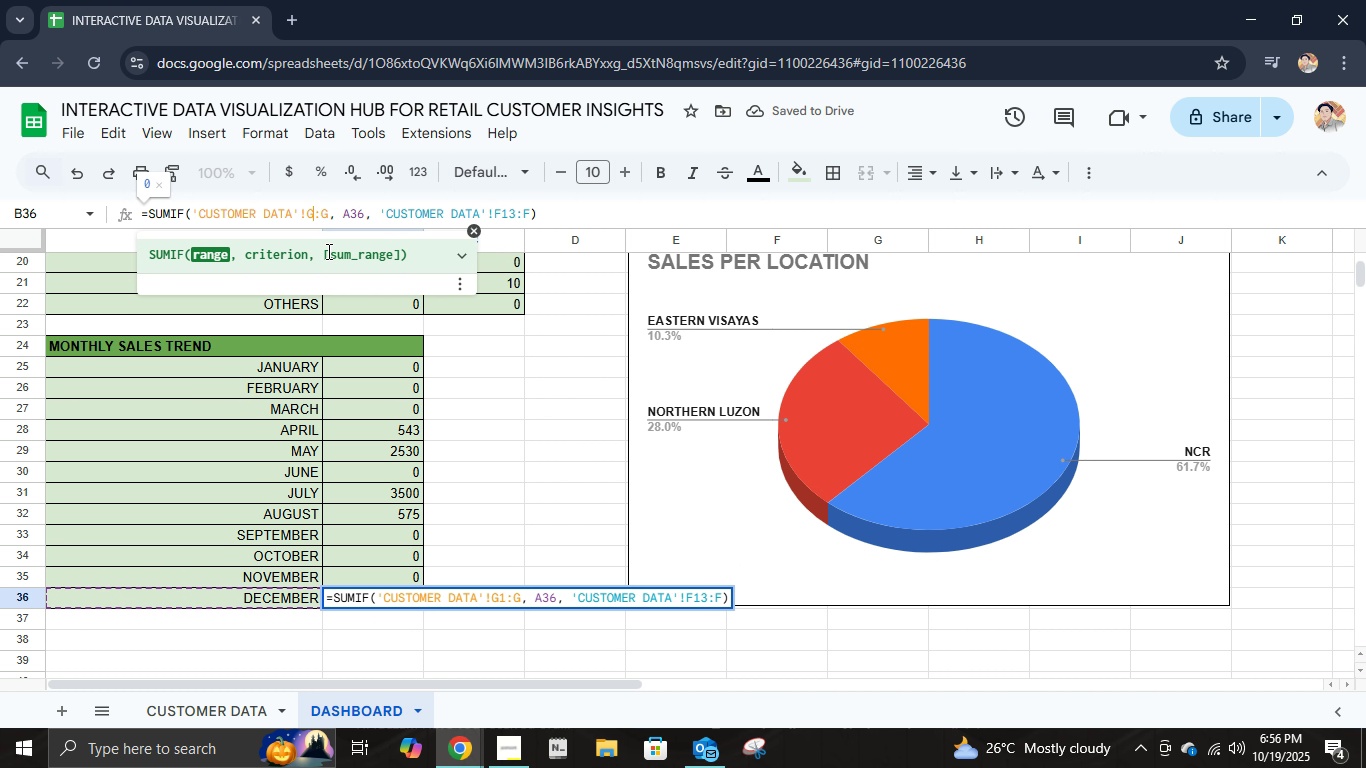 
key(Backspace)
 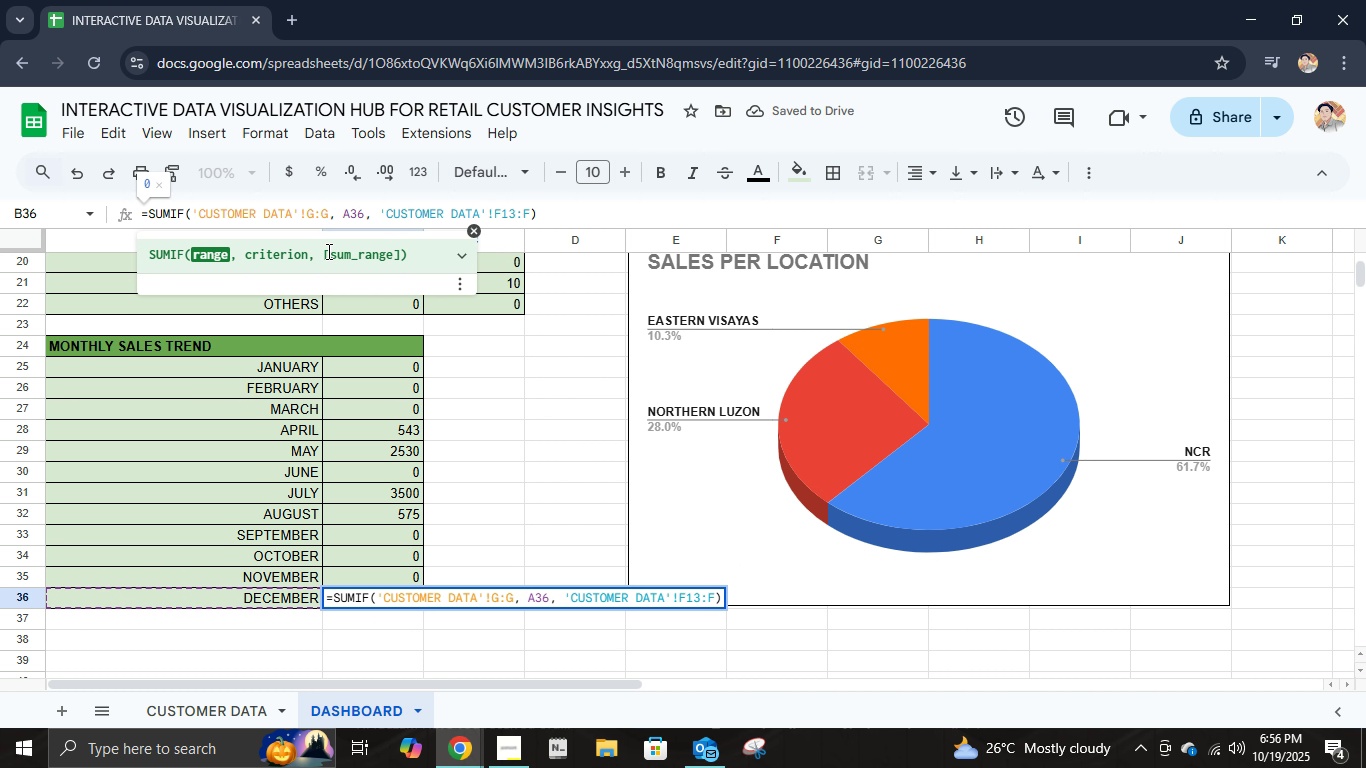 
key(2)
 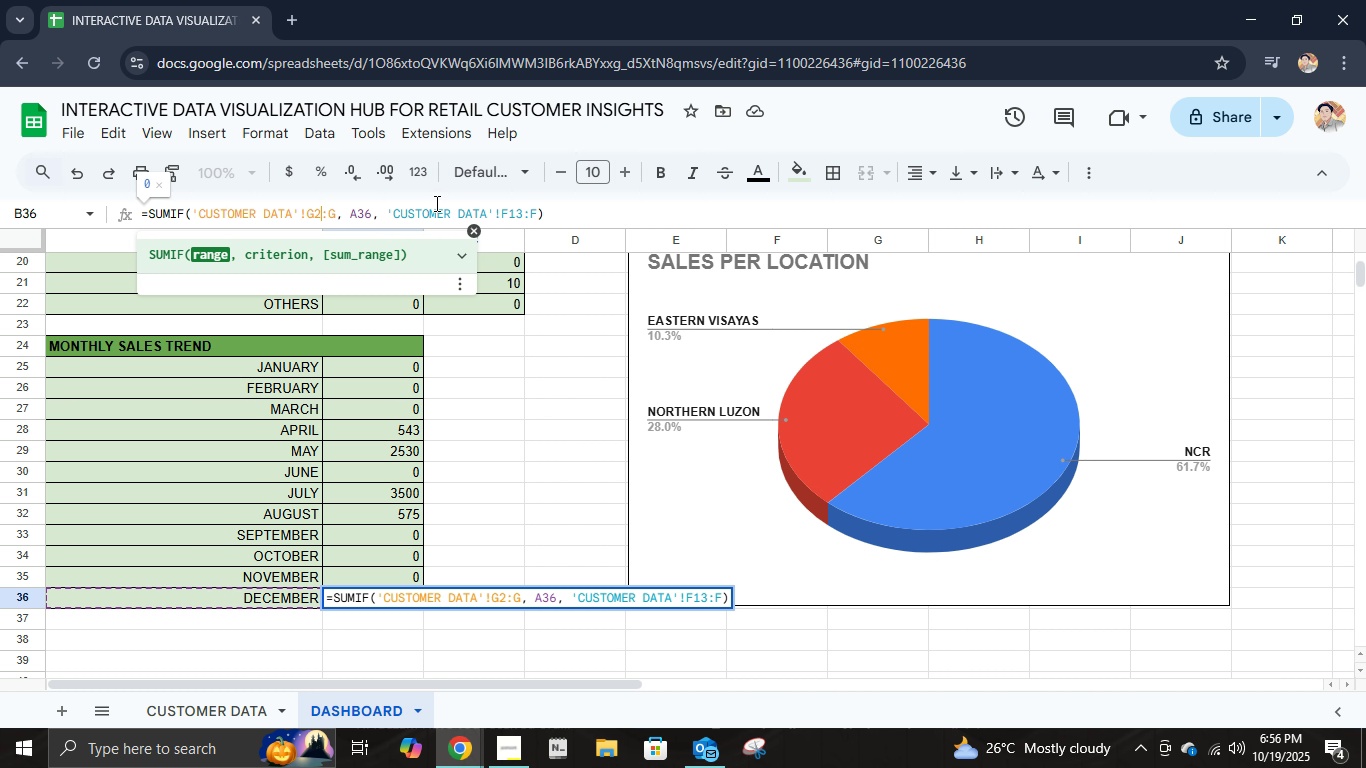 
left_click([519, 214])
 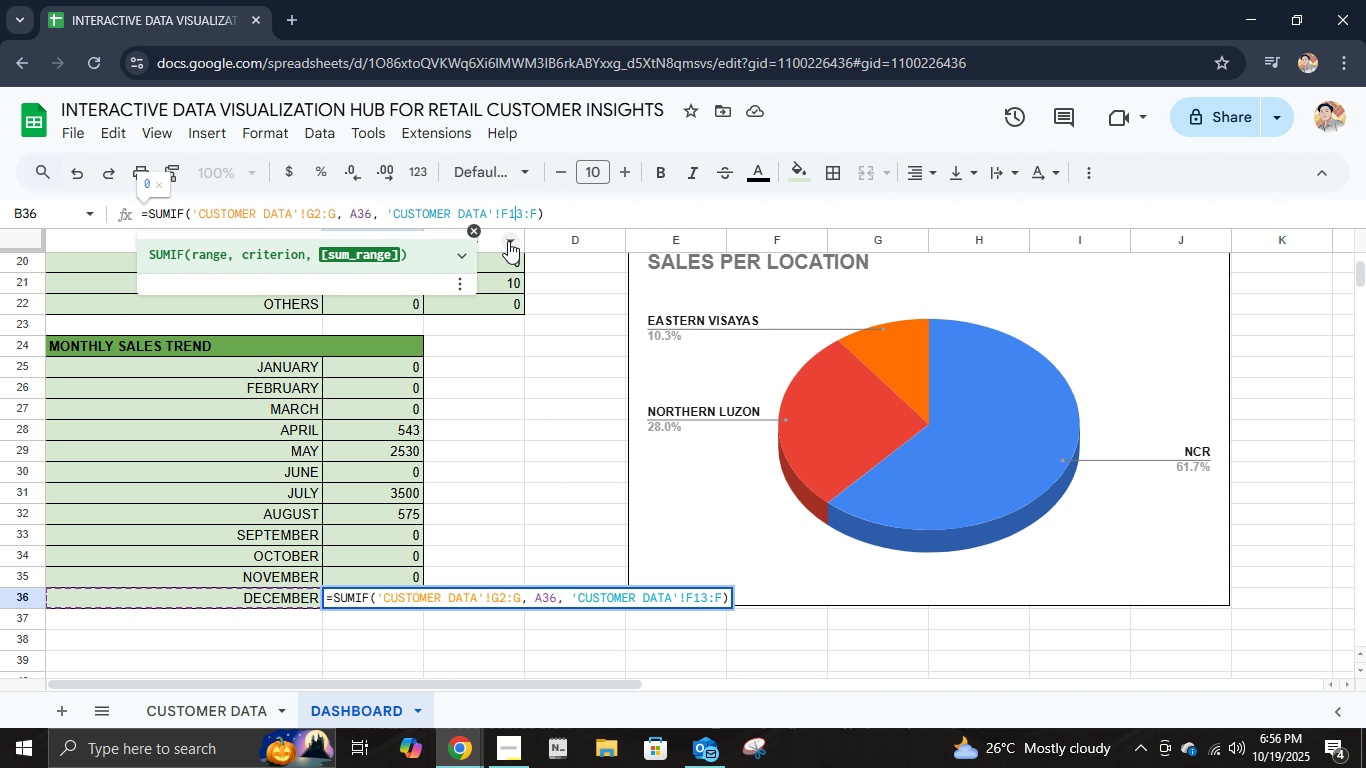 
key(ArrowRight)
 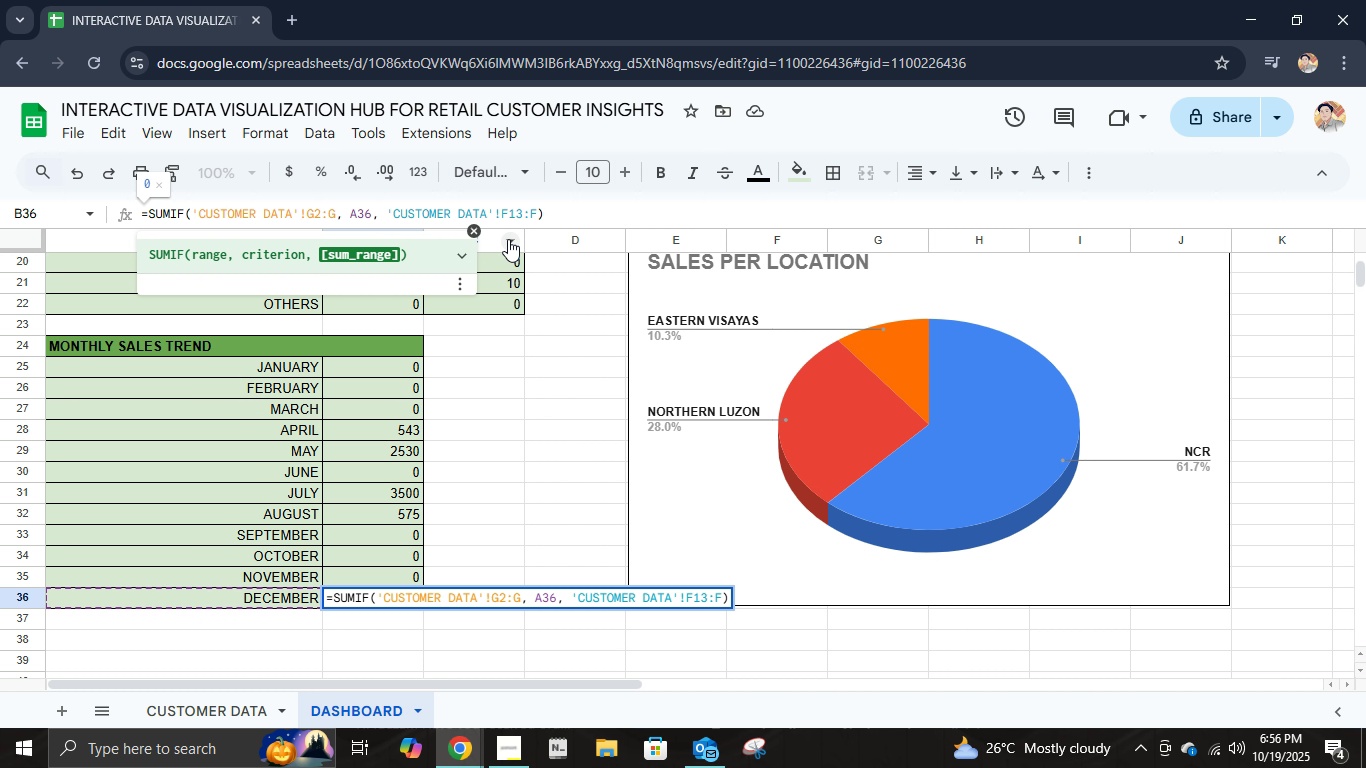 
key(Backspace)
 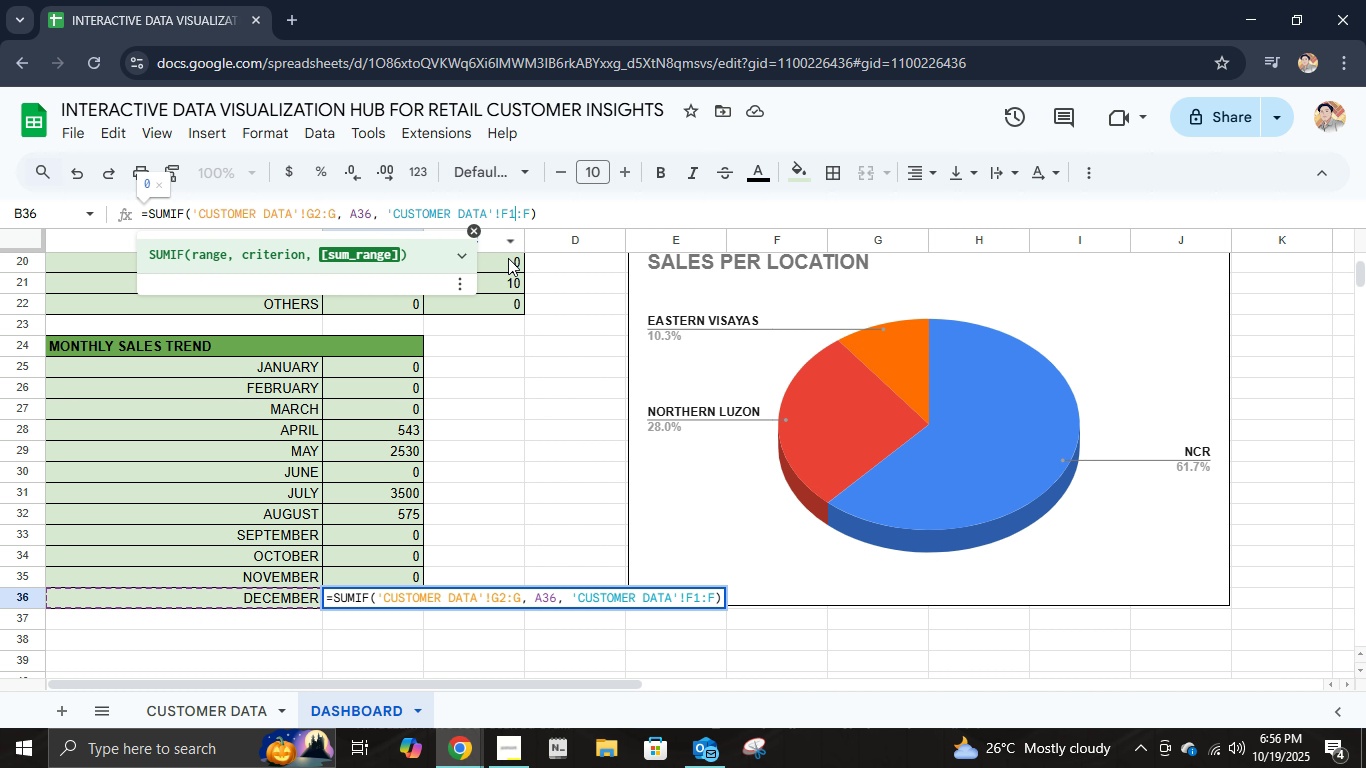 
key(Backspace)
 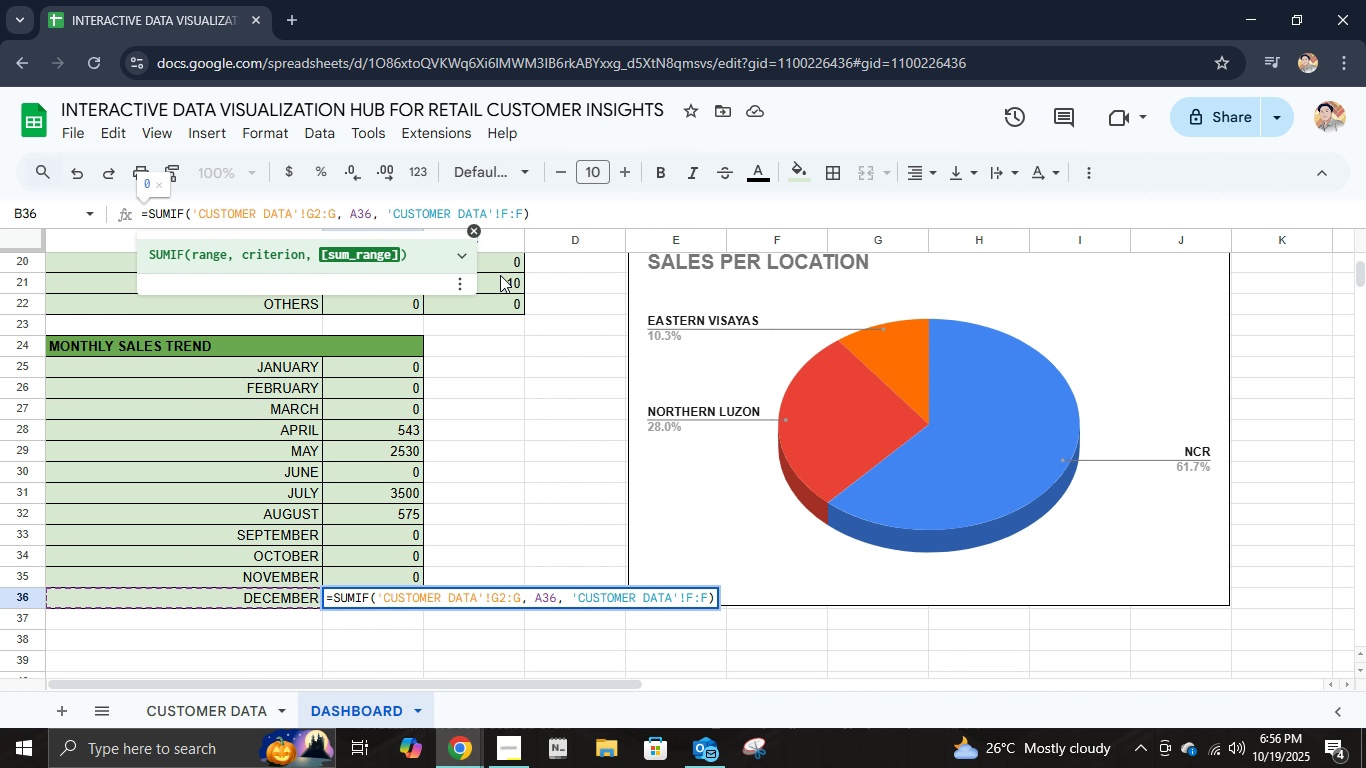 
key(2)
 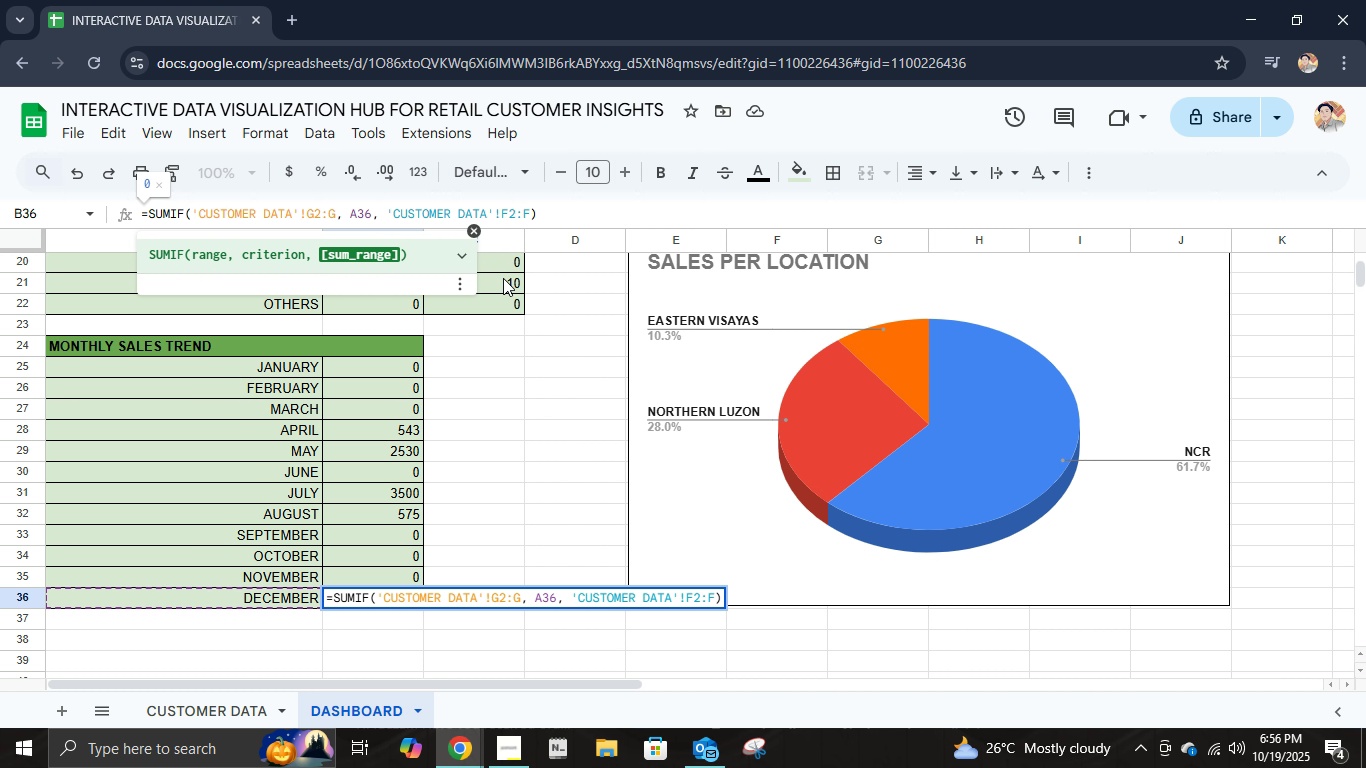 
key(Enter)
 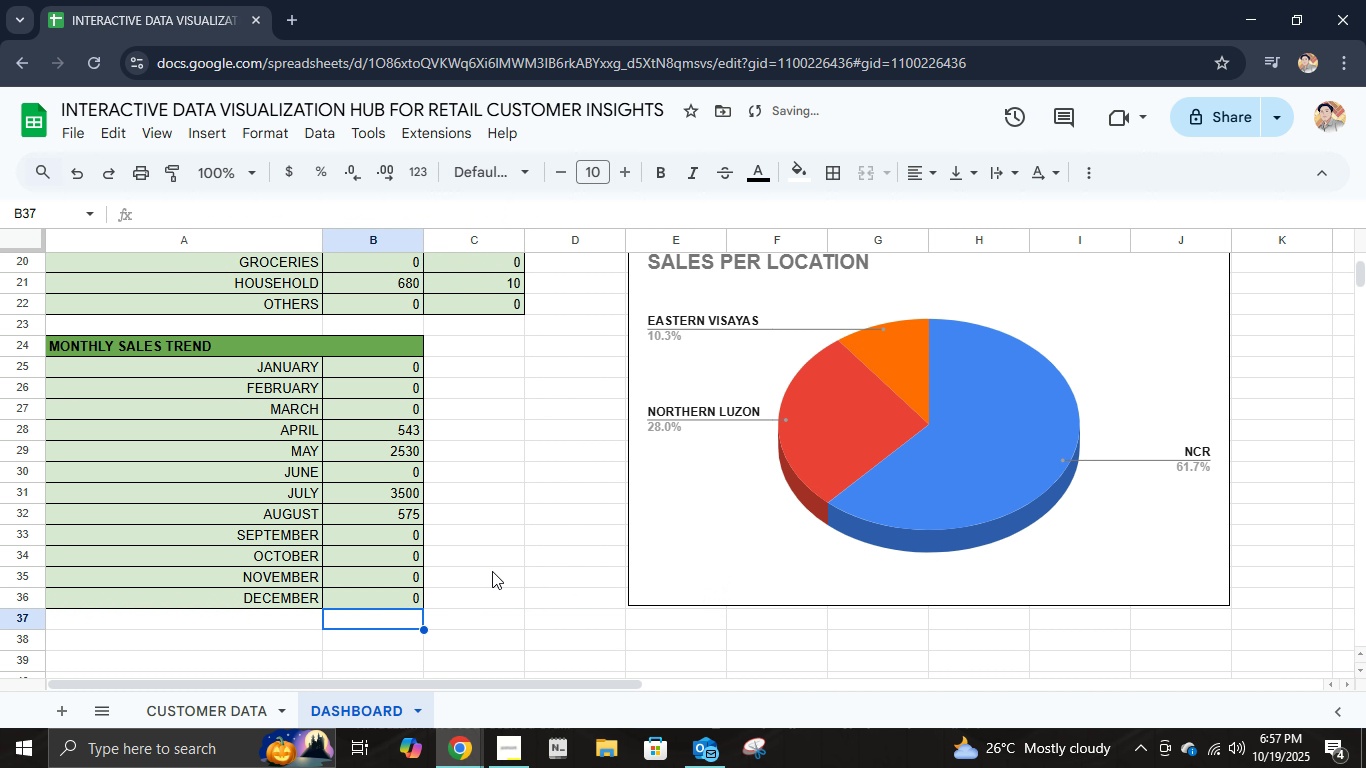 
left_click([409, 597])
 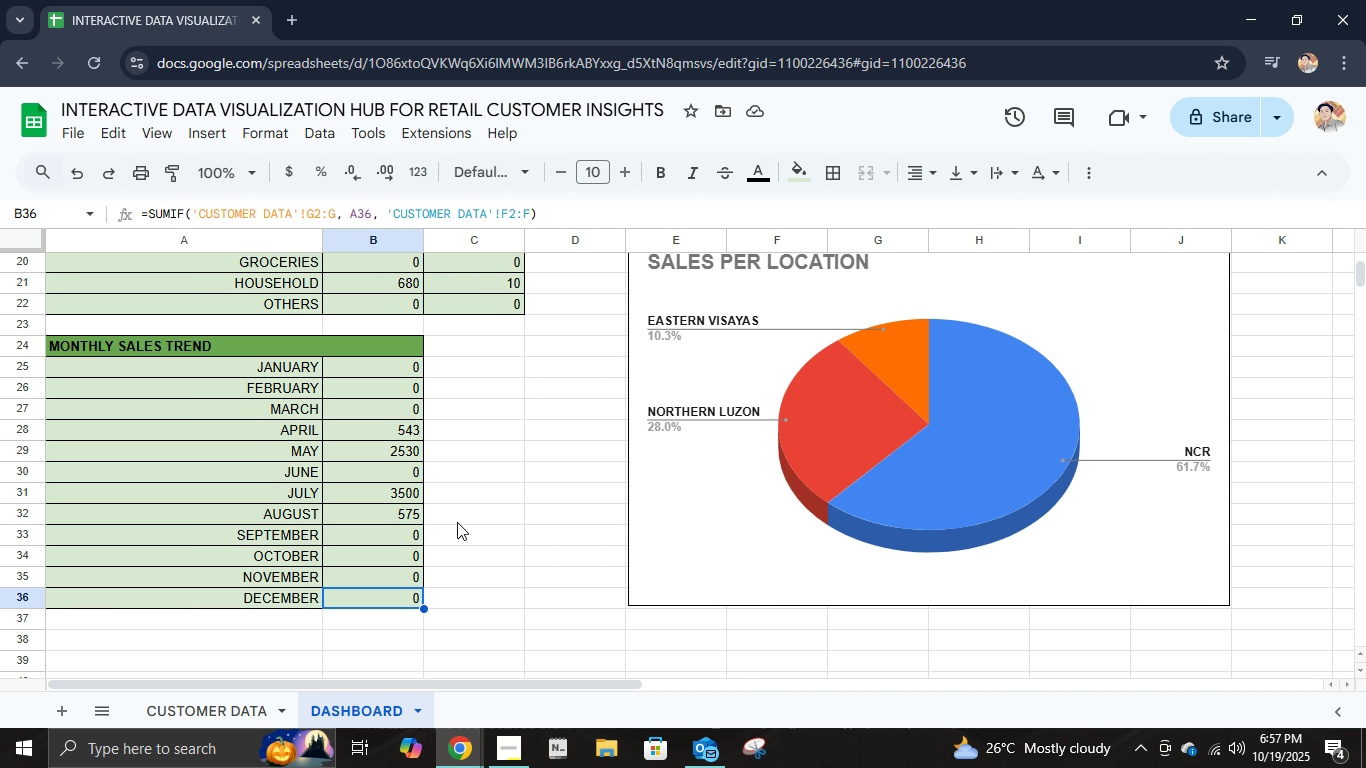 
wait(5.69)
 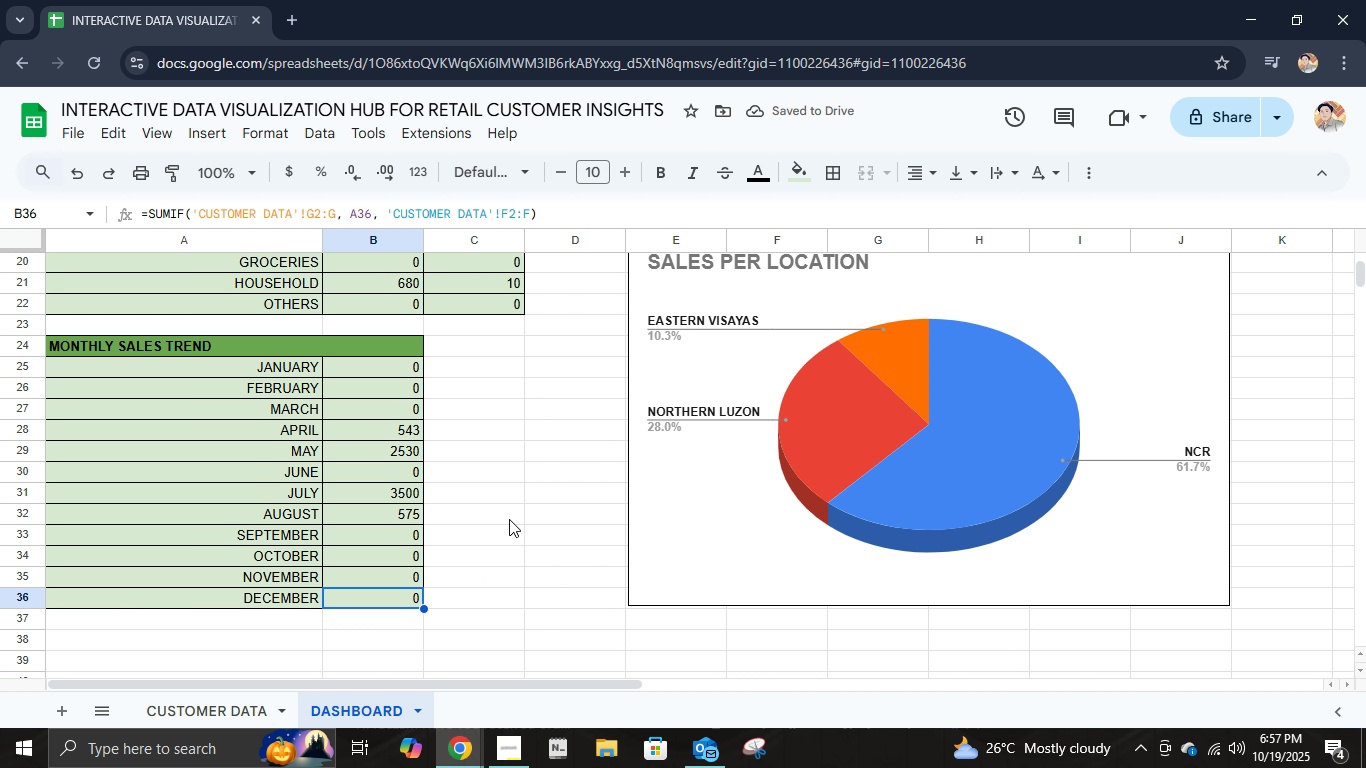 
scroll: coordinate [529, 525], scroll_direction: up, amount: 1.0
 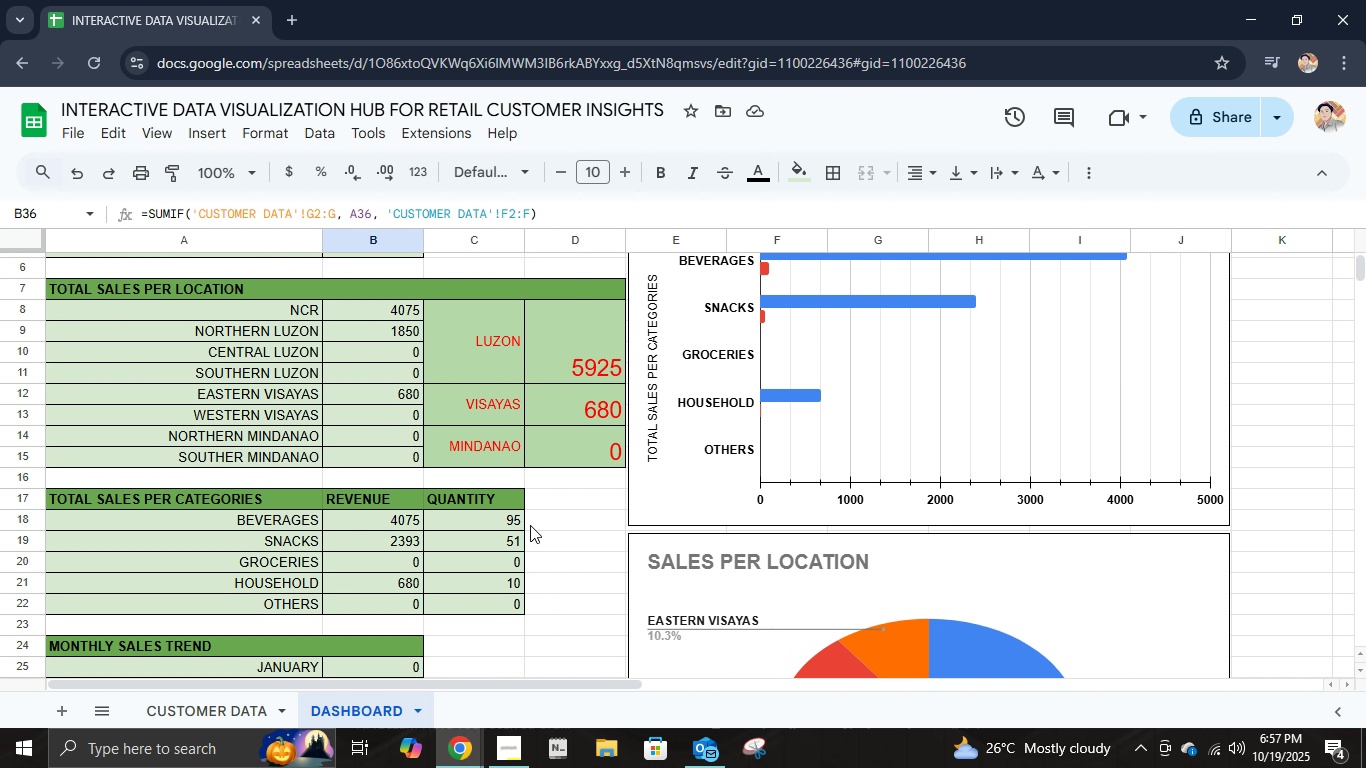 
scroll: coordinate [530, 527], scroll_direction: down, amount: 4.0
 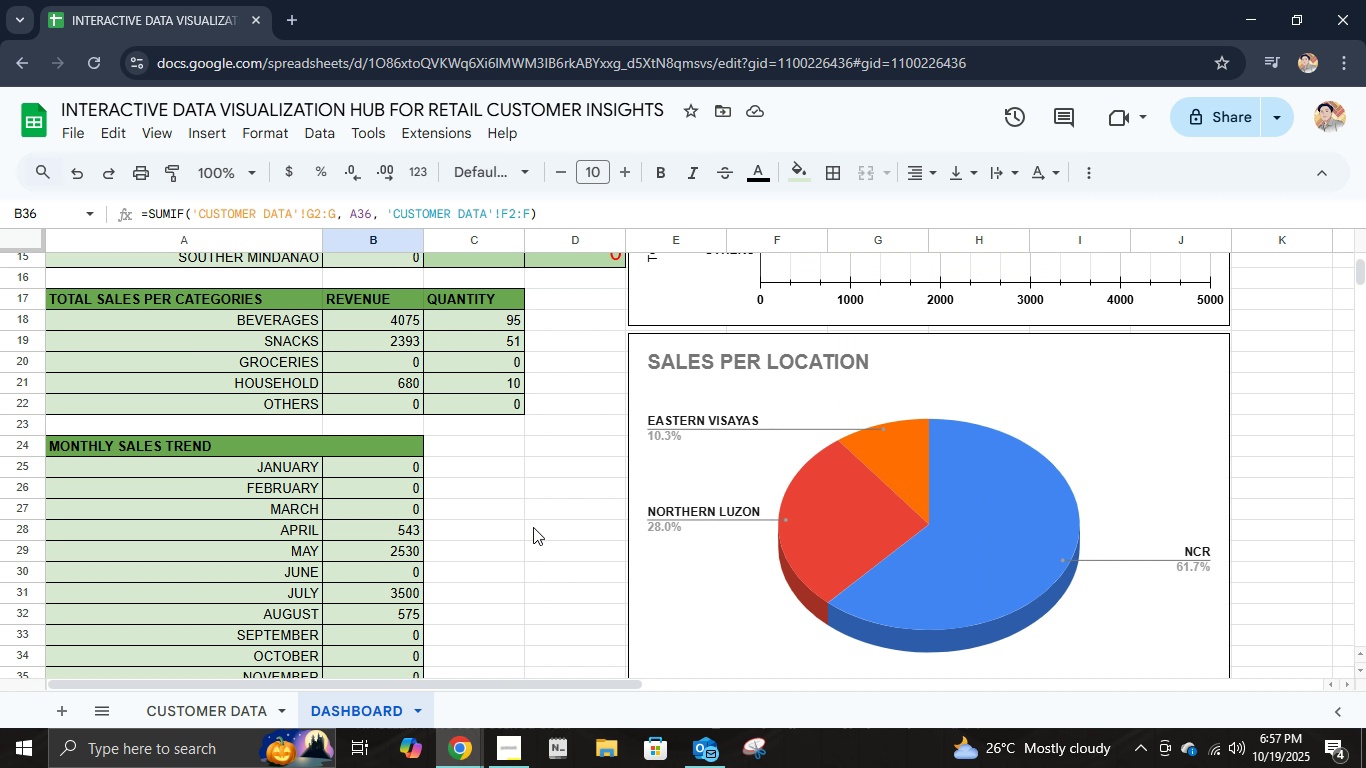 
scroll: coordinate [533, 527], scroll_direction: up, amount: 3.0
 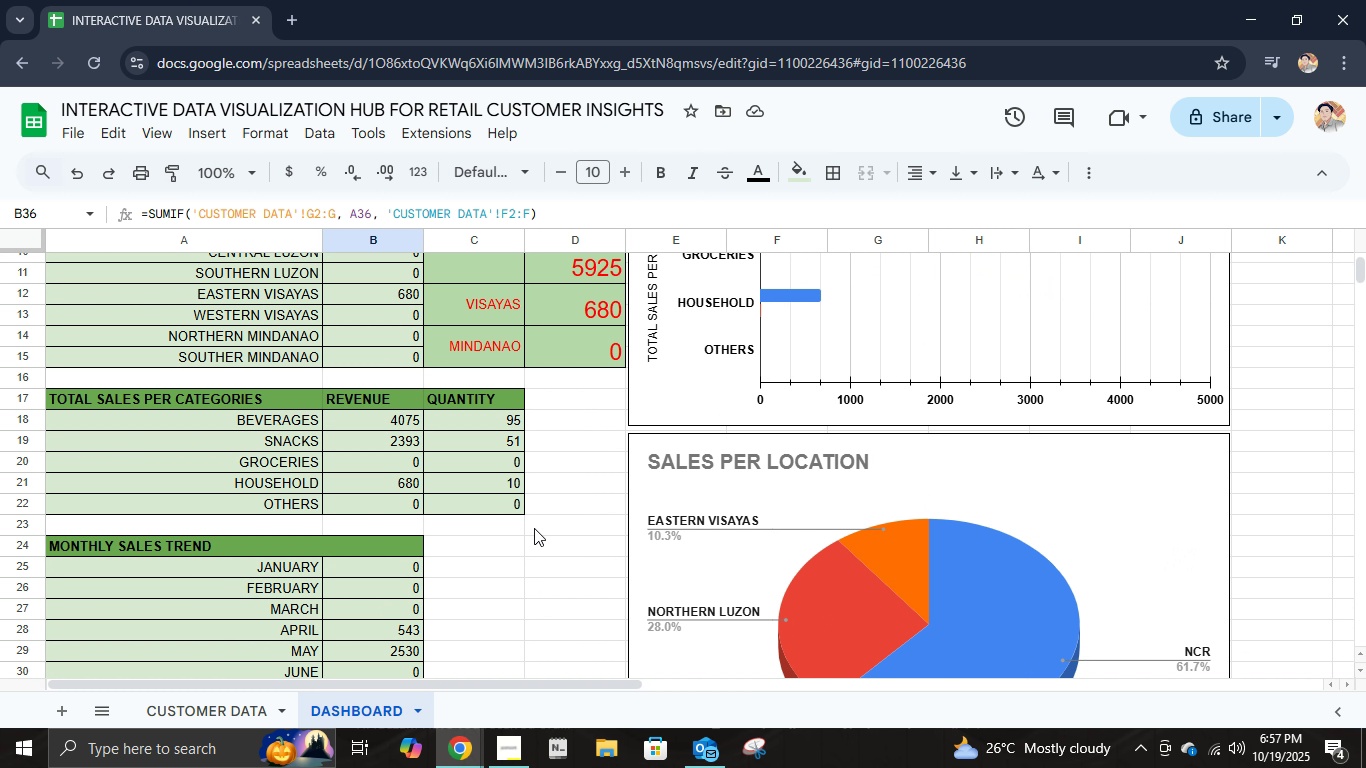 
scroll: coordinate [534, 528], scroll_direction: down, amount: 2.0
 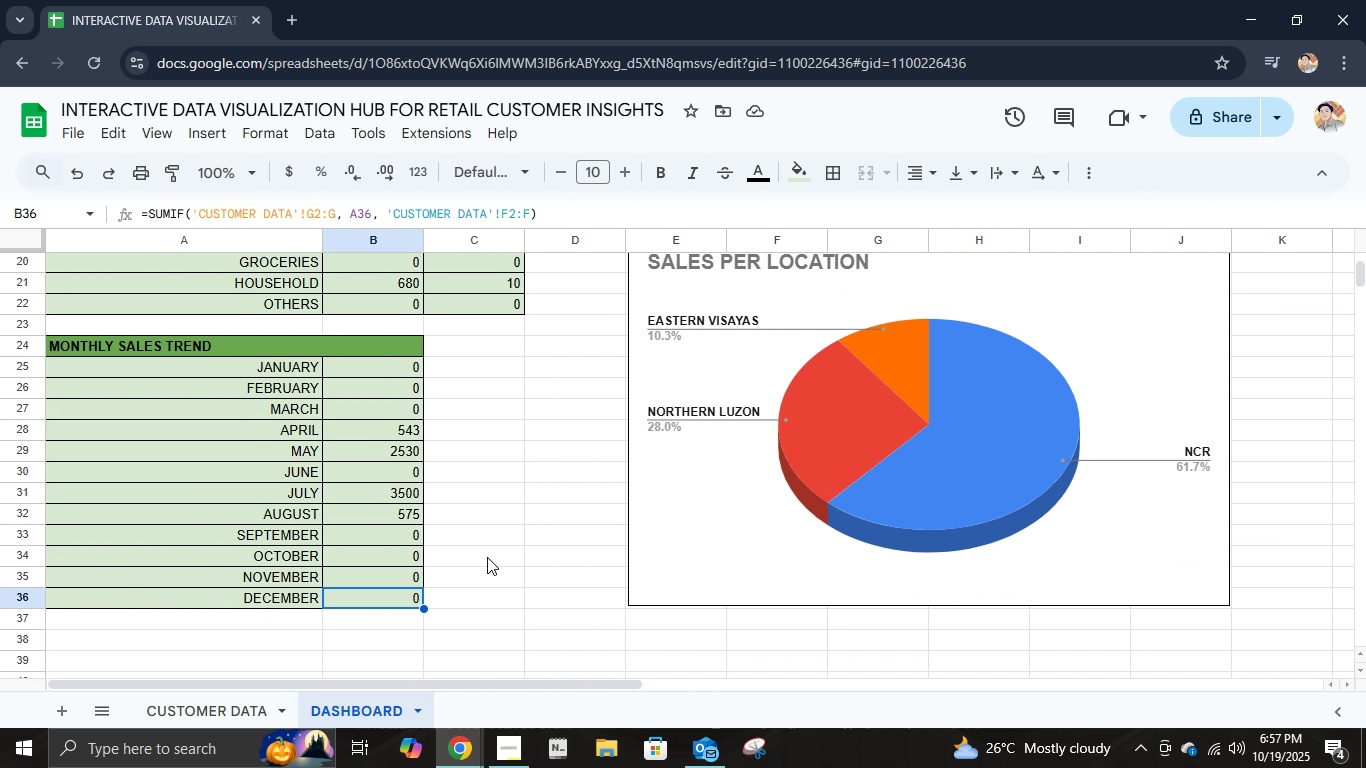 
scroll: coordinate [487, 561], scroll_direction: up, amount: 2.0
 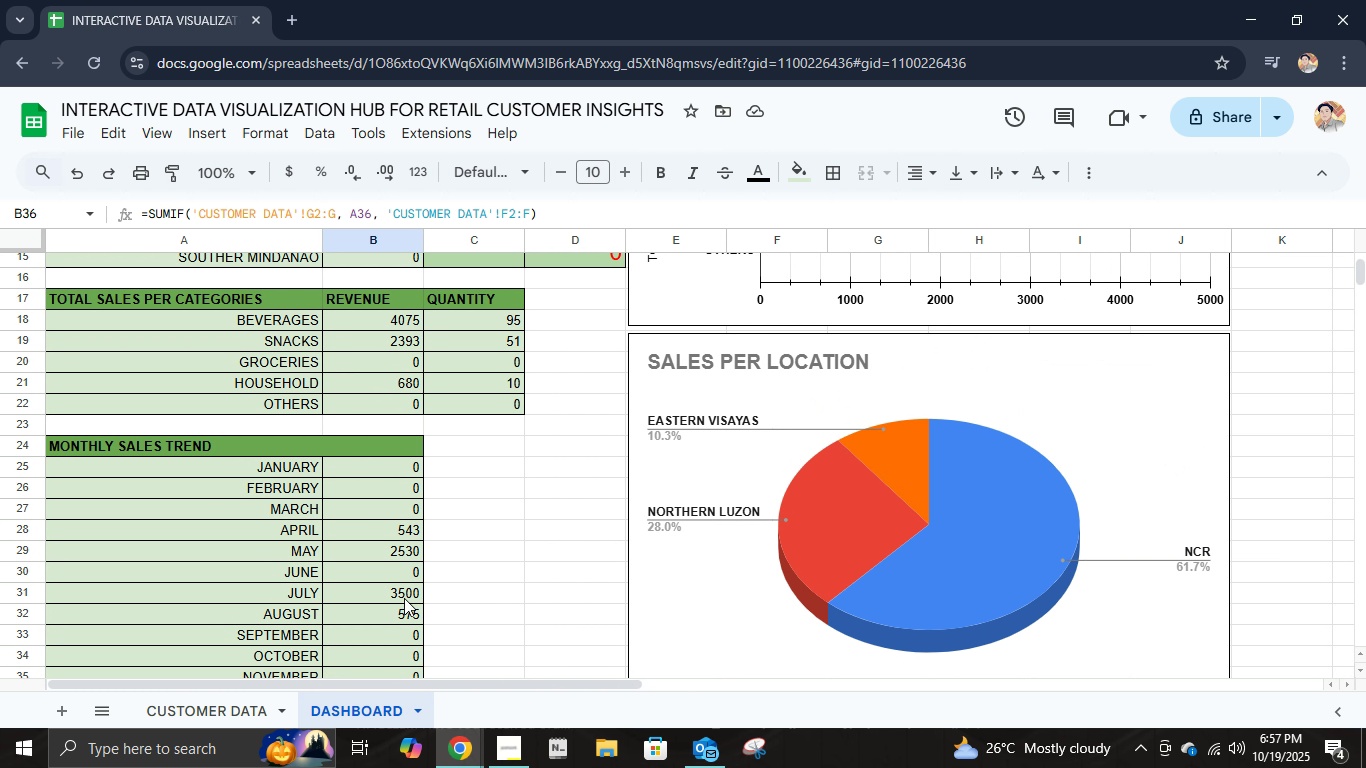 
scroll: coordinate [402, 595], scroll_direction: none, amount: 0.0
 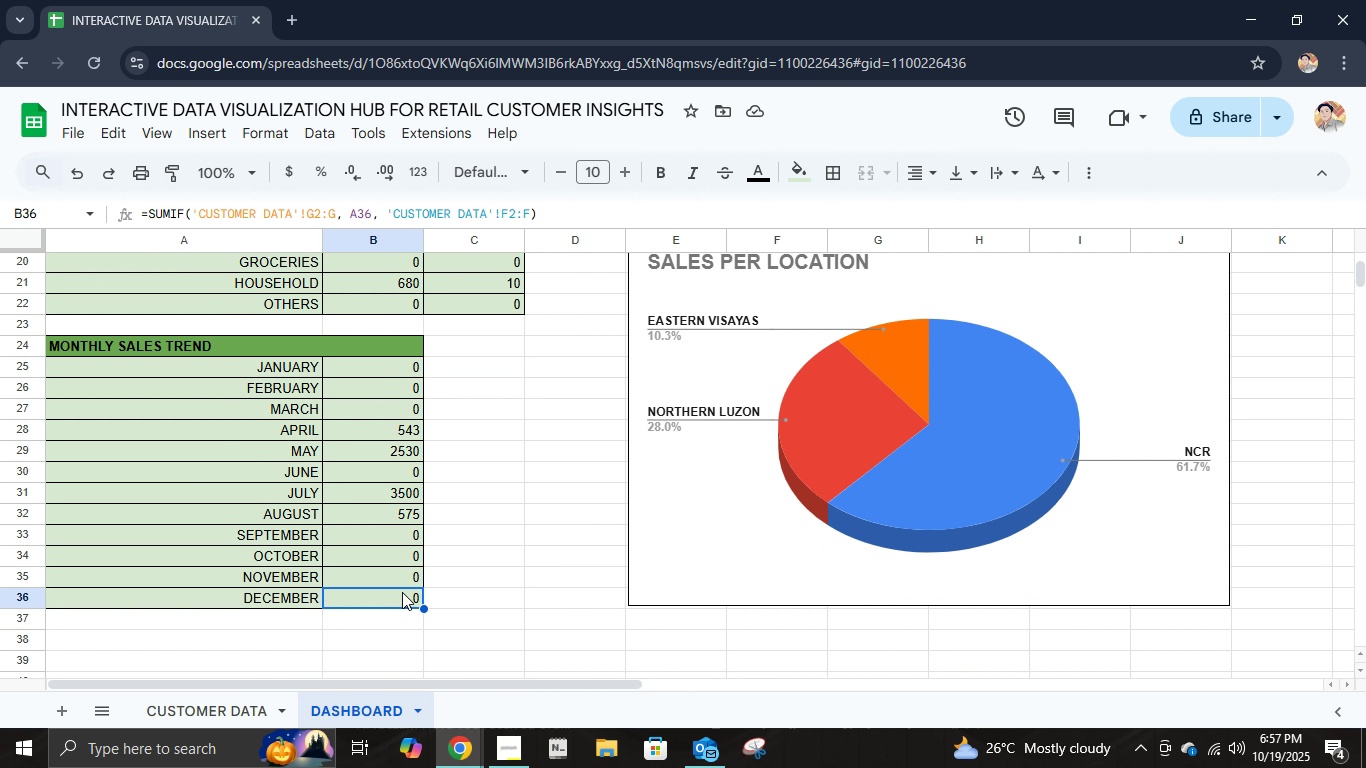 
scroll: coordinate [402, 592], scroll_direction: up, amount: 4.0
 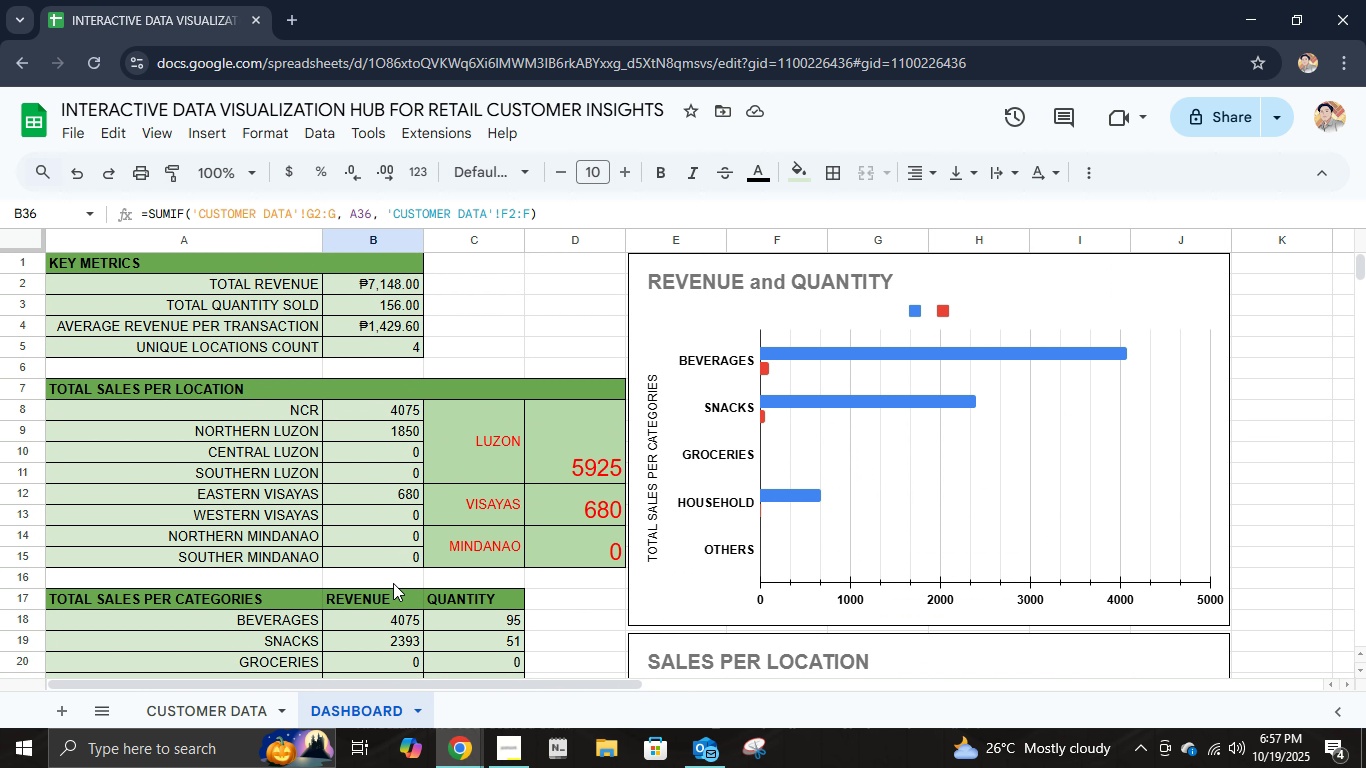 
scroll: coordinate [393, 583], scroll_direction: down, amount: 3.0
 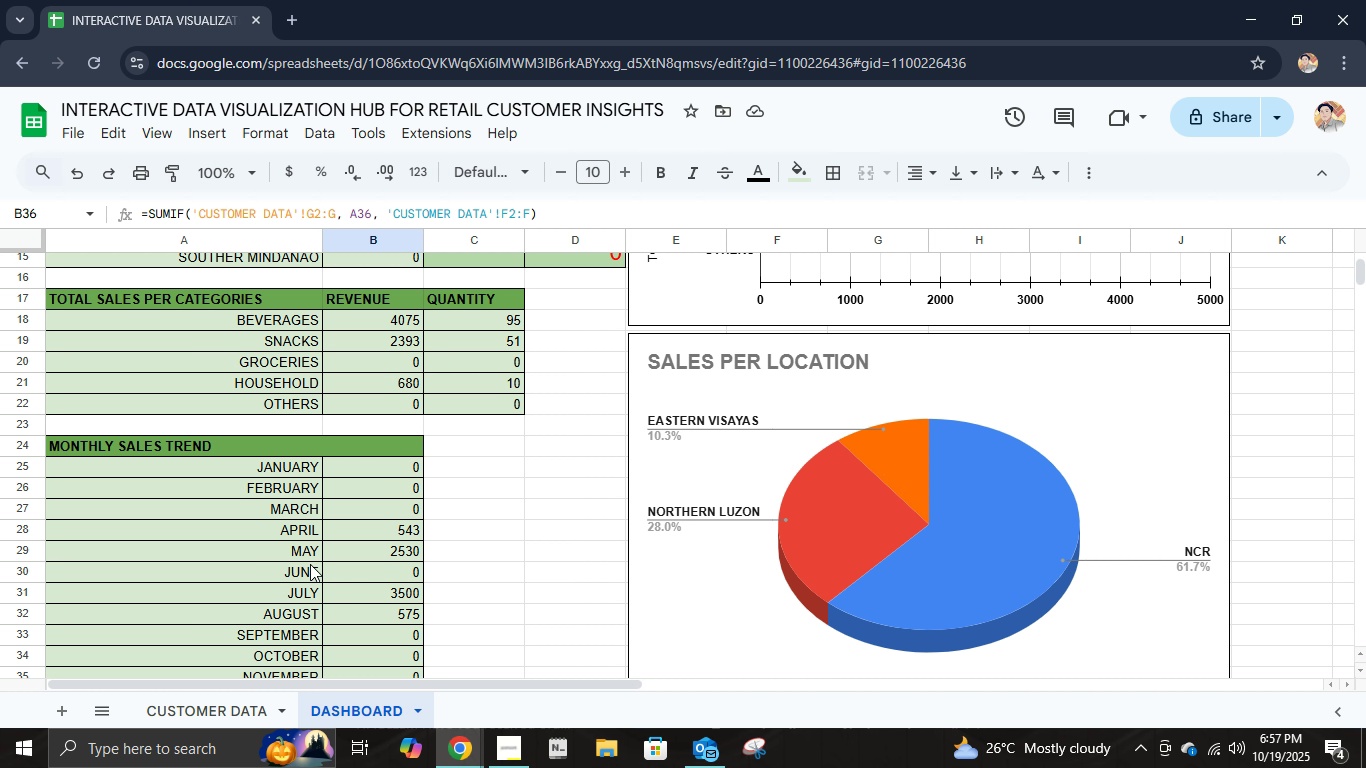 
left_click_drag(start_coordinate=[267, 459], to_coordinate=[386, 599])
 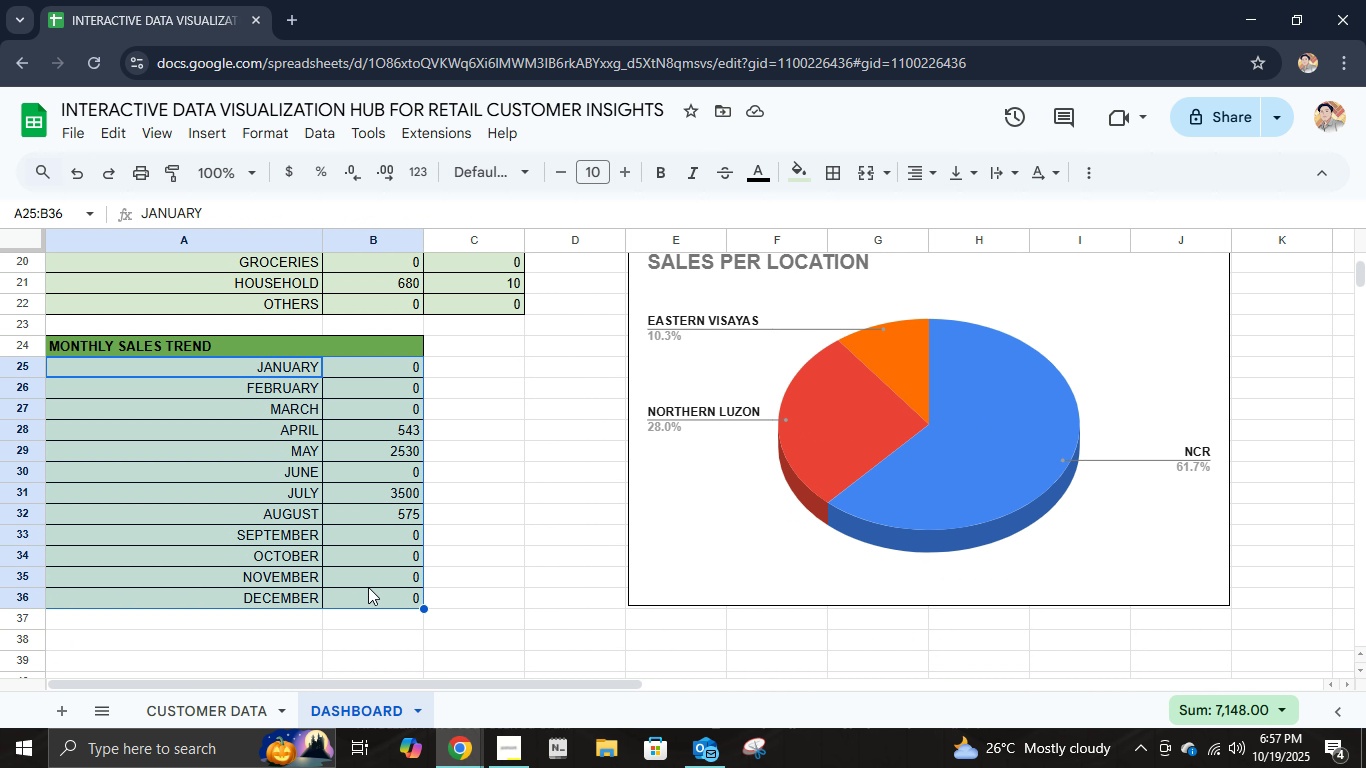 
scroll: coordinate [366, 603], scroll_direction: down, amount: 1.0
 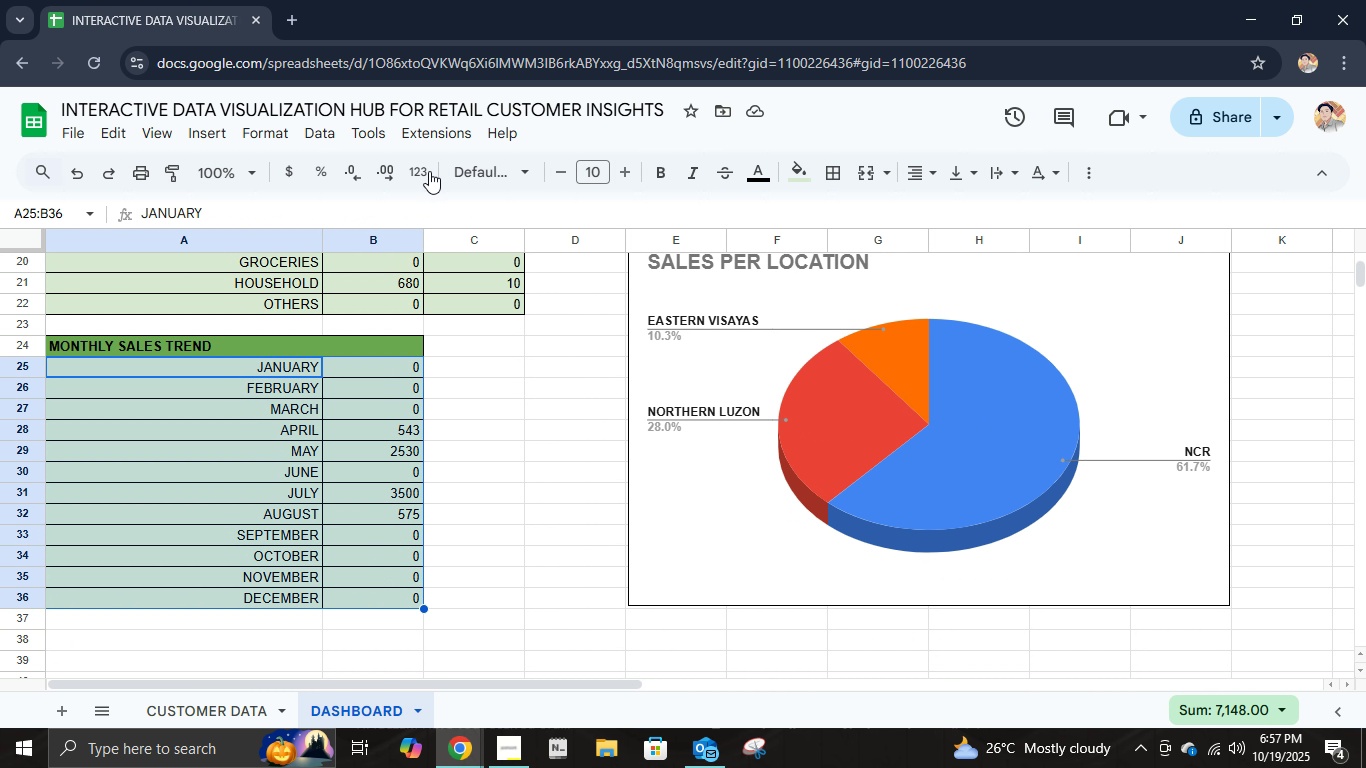 
left_click([258, 135])
 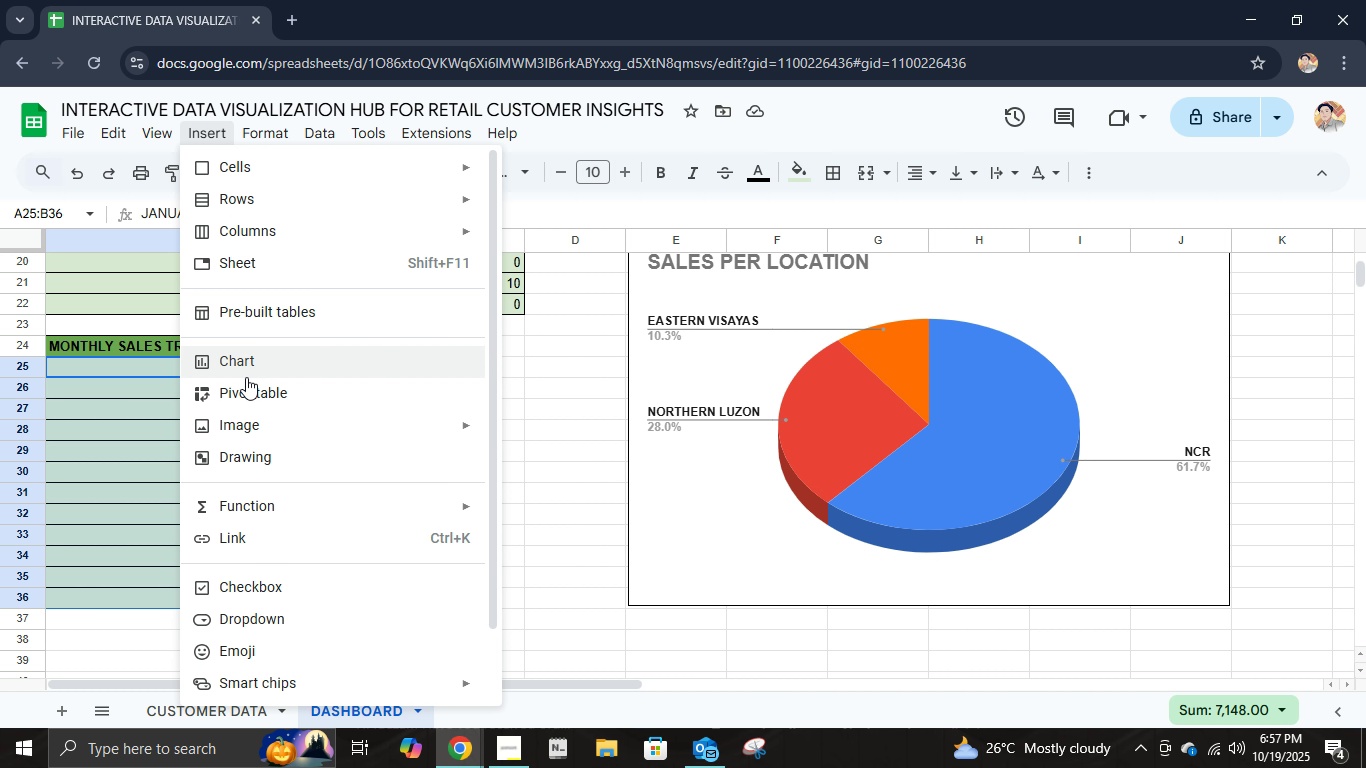 
left_click([246, 377])
 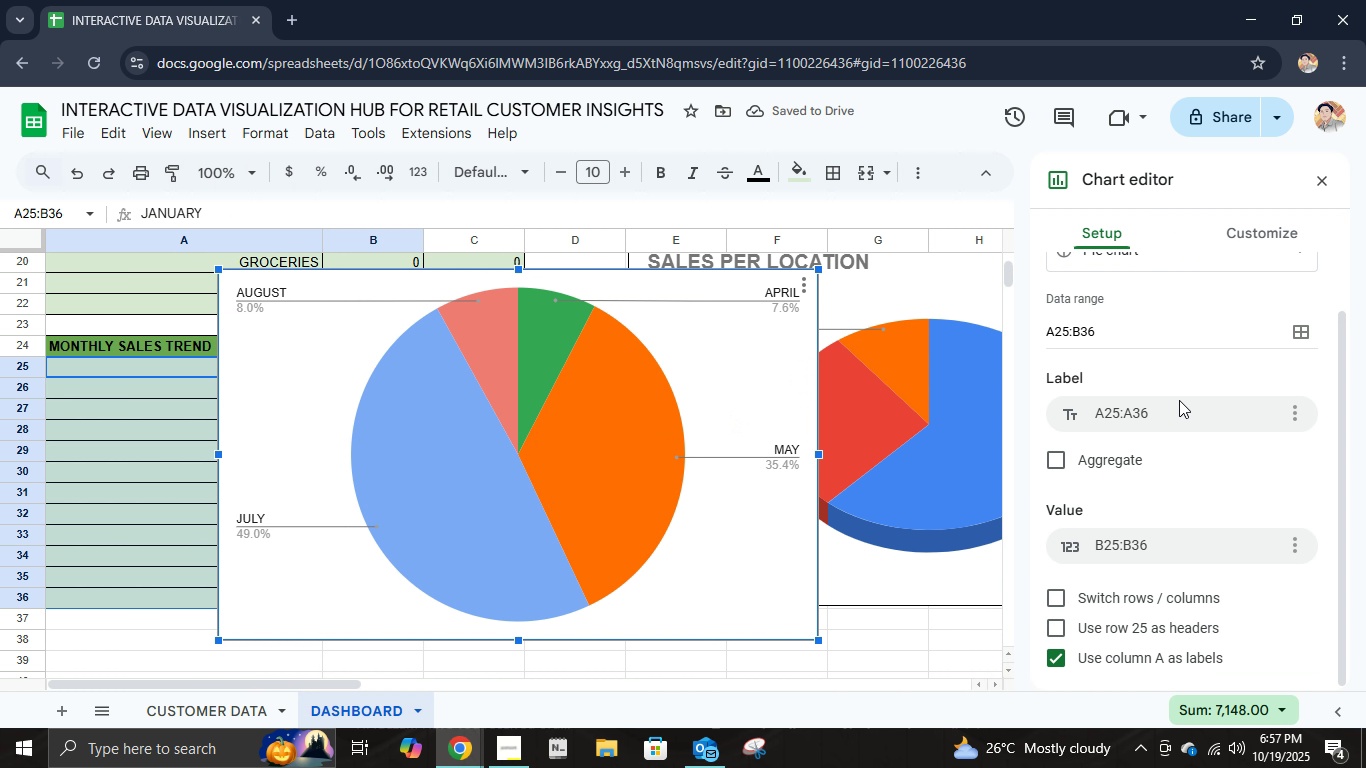 
wait(5.5)
 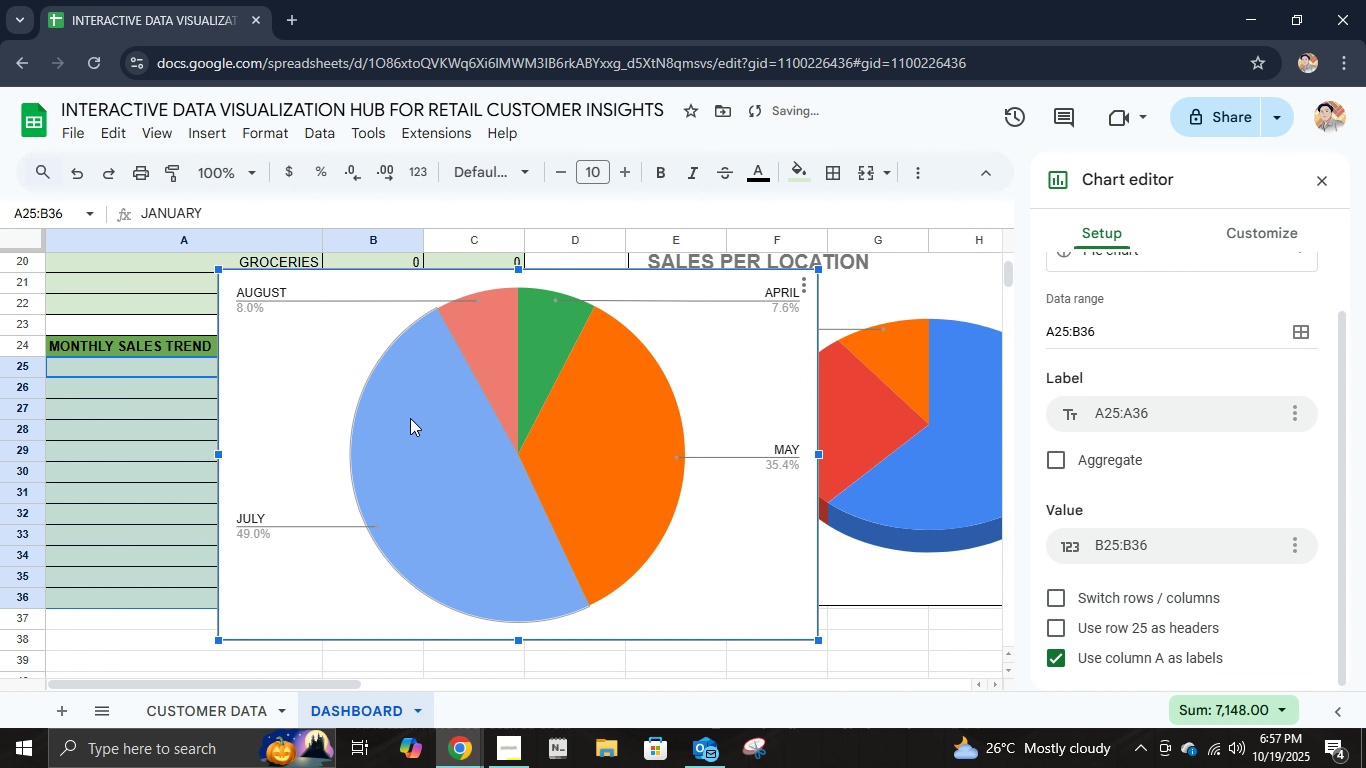 
scroll: coordinate [1132, 372], scroll_direction: up, amount: 4.0
 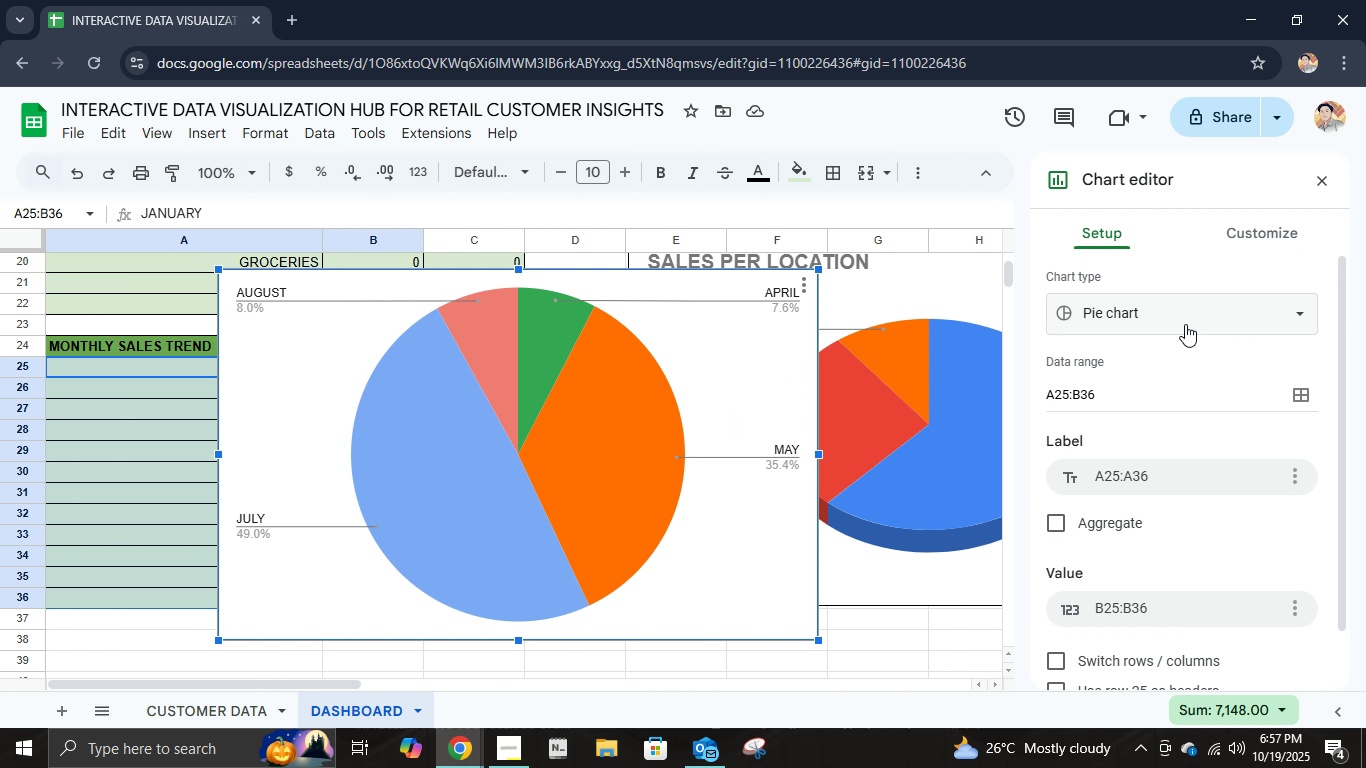 
left_click([1185, 324])
 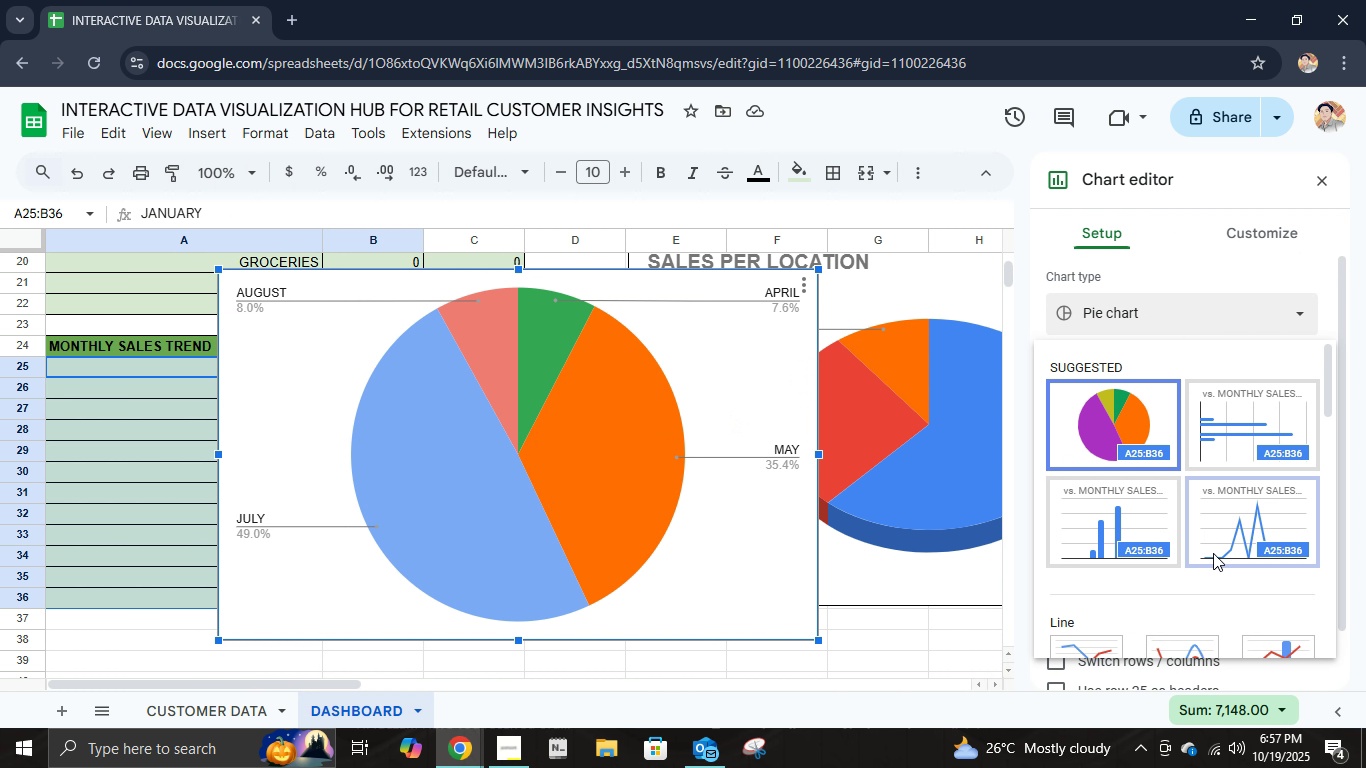 
left_click([1213, 553])
 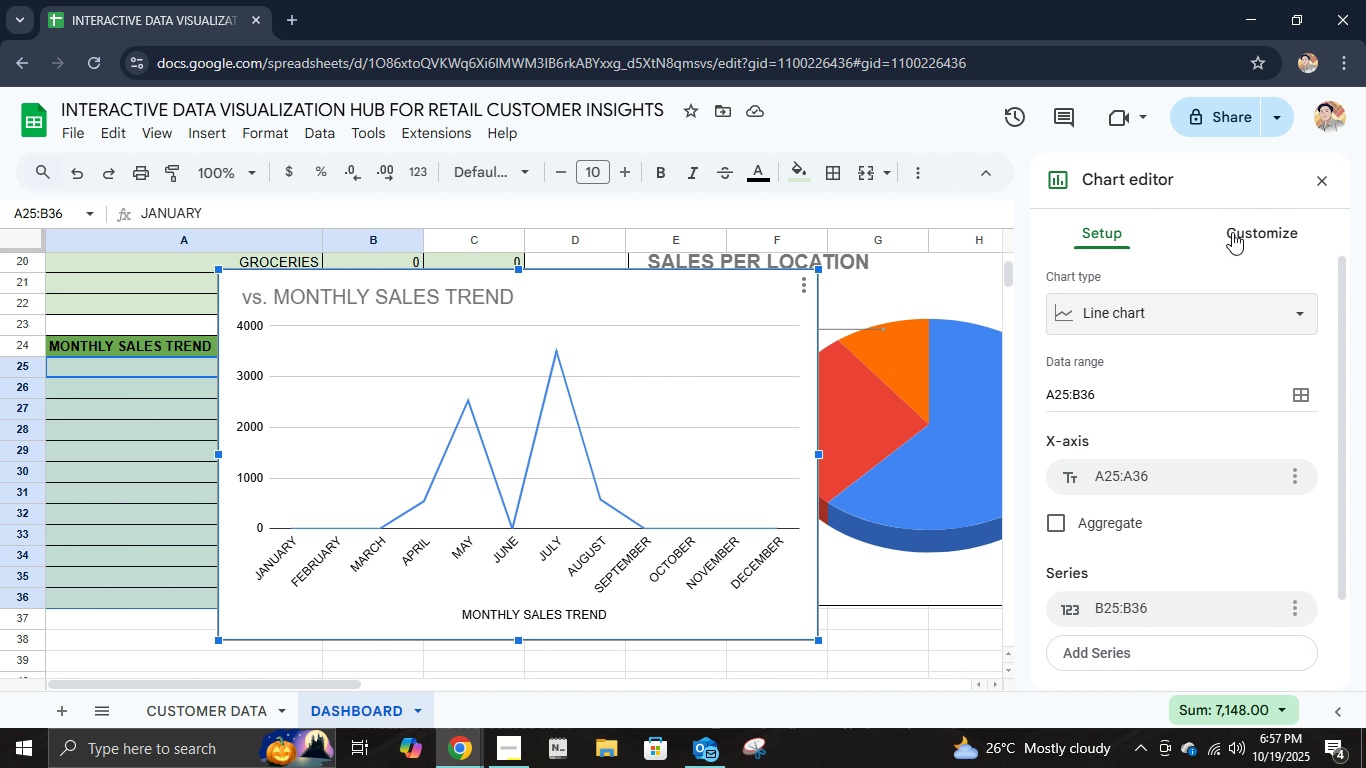 
wait(7.36)
 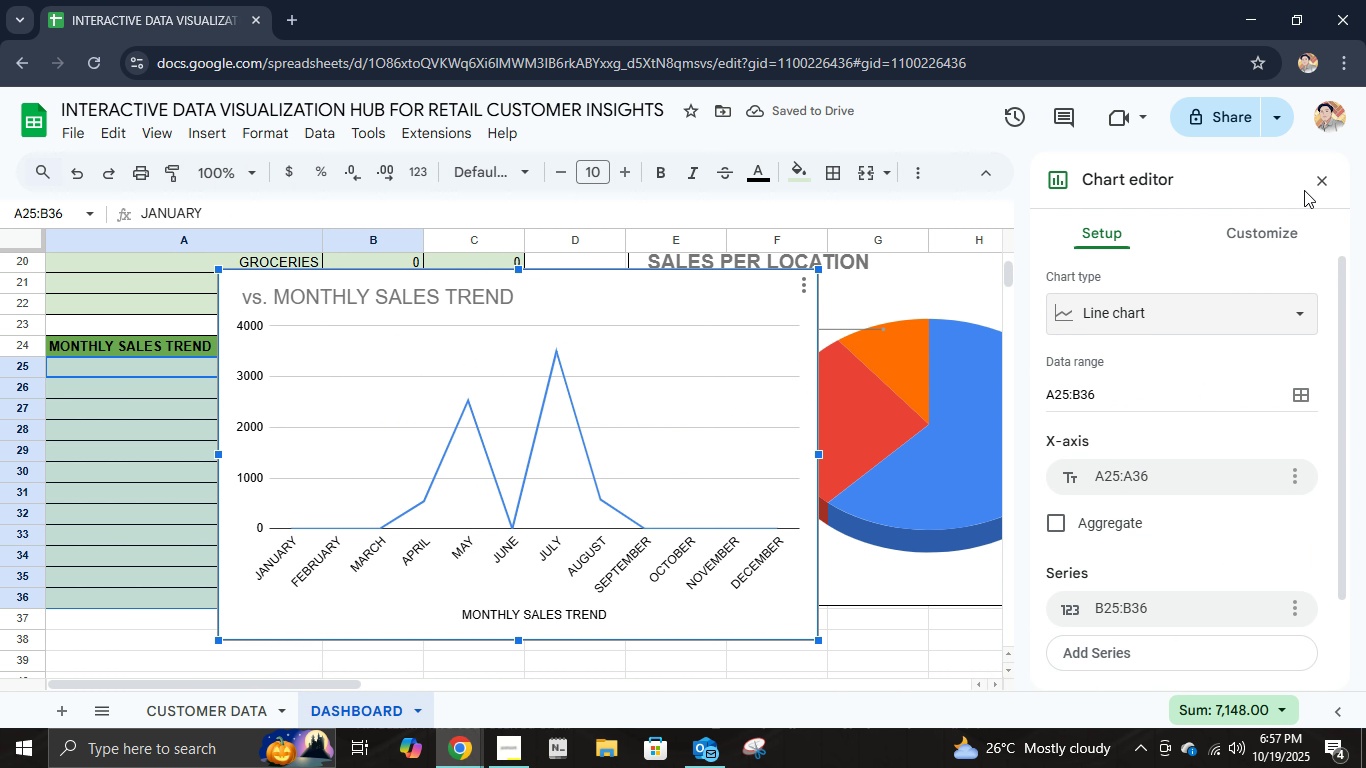 
scroll: coordinate [1116, 420], scroll_direction: down, amount: 5.0
 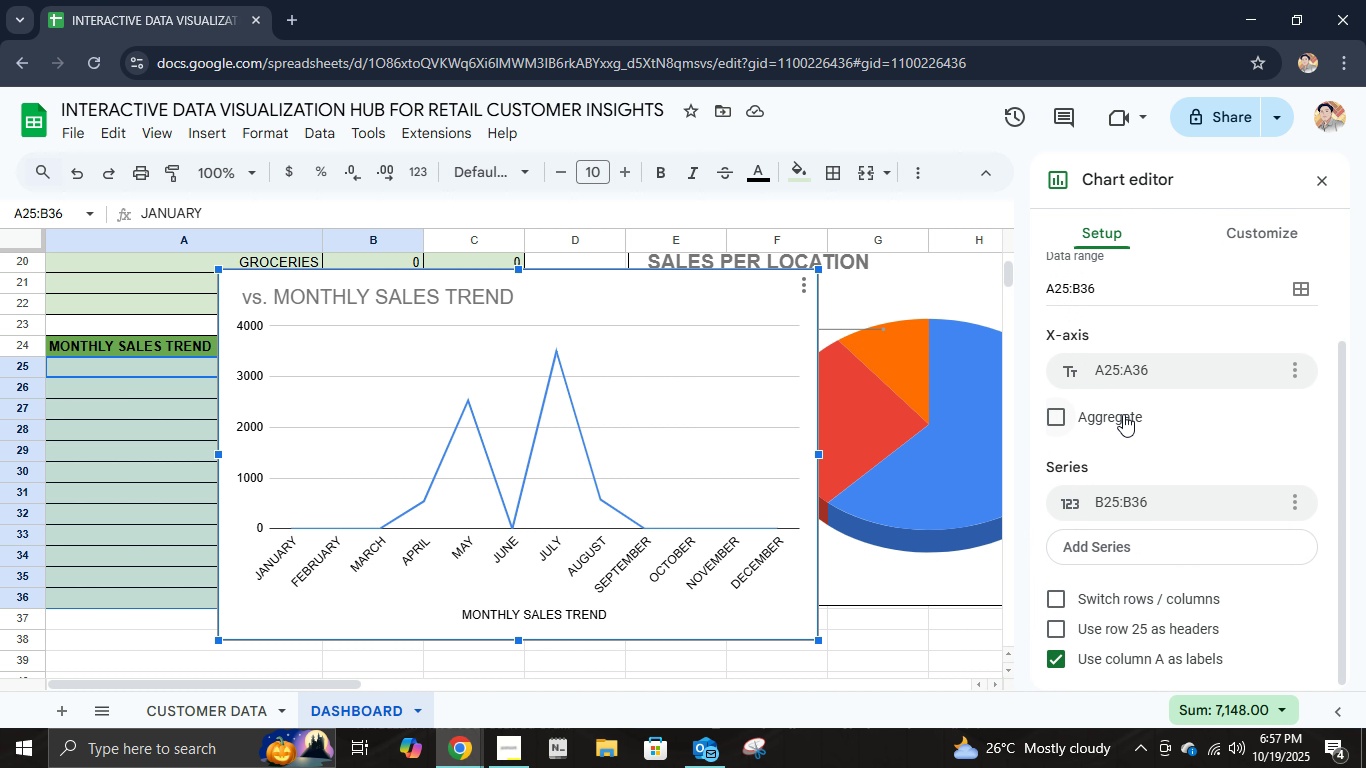 
scroll: coordinate [1124, 413], scroll_direction: up, amount: 3.0
 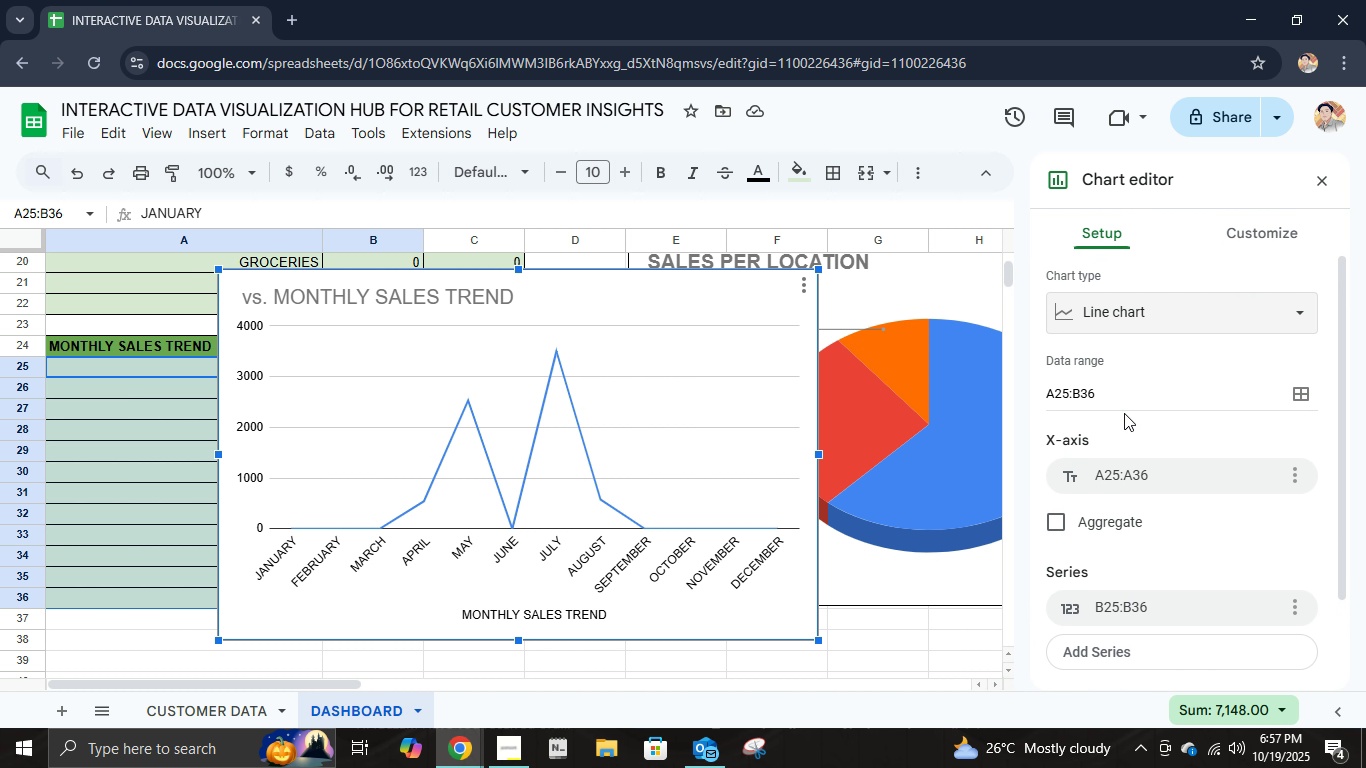 
scroll: coordinate [1124, 413], scroll_direction: down, amount: 3.0
 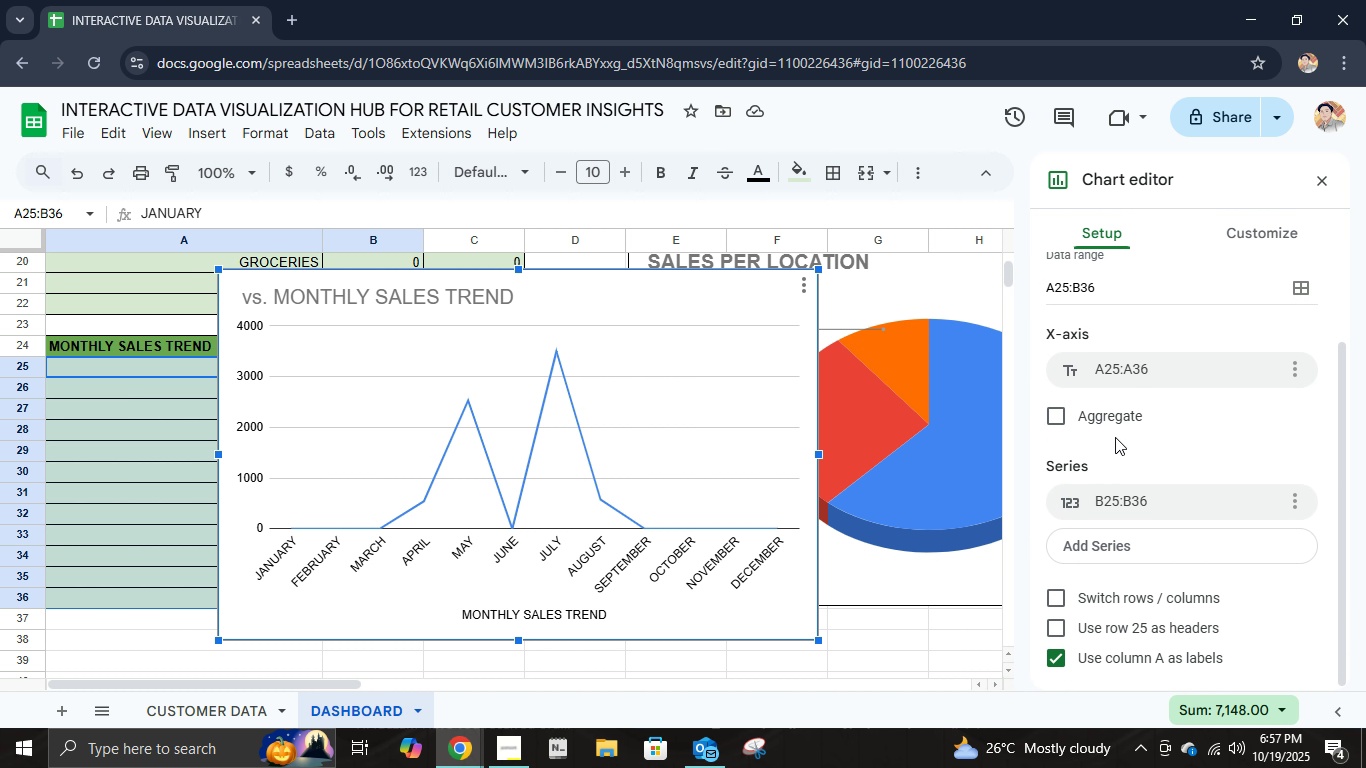 
scroll: coordinate [1127, 443], scroll_direction: up, amount: 2.0
 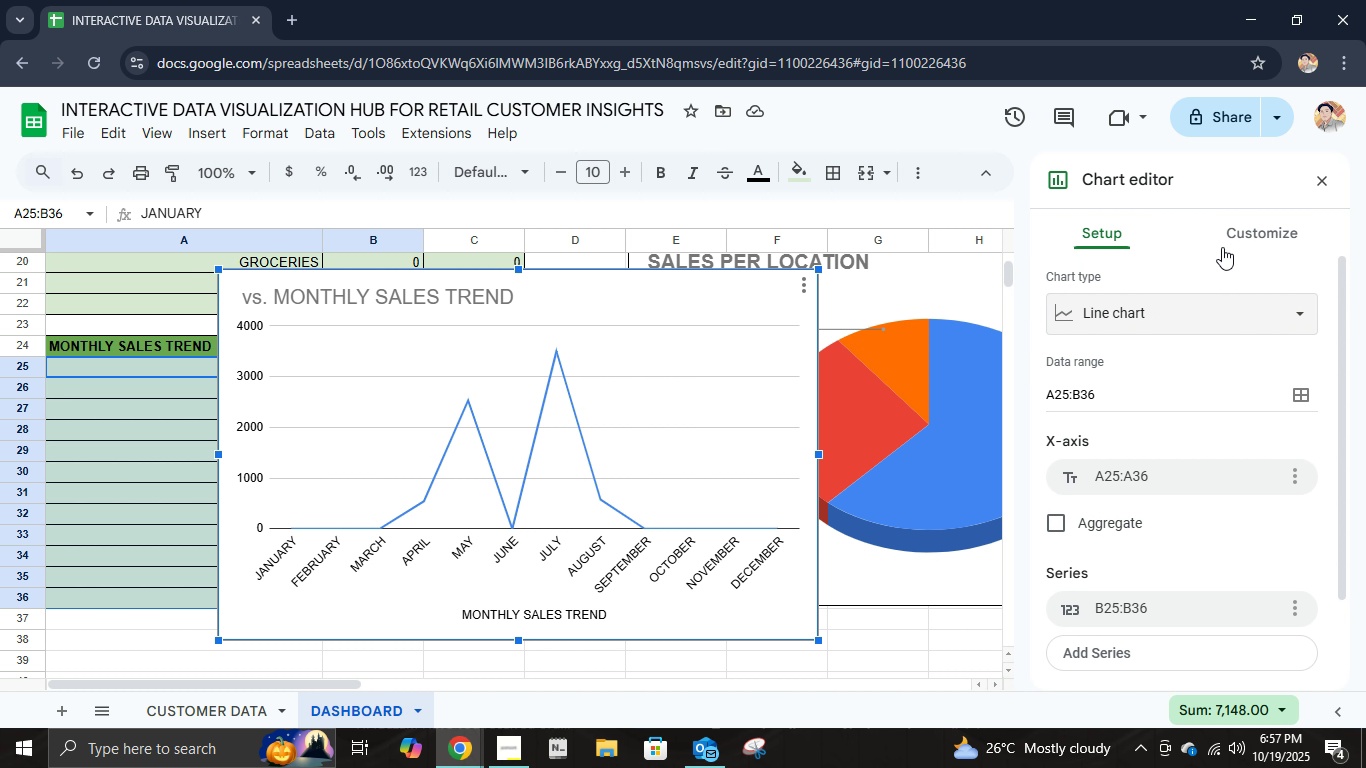 
left_click([1230, 236])
 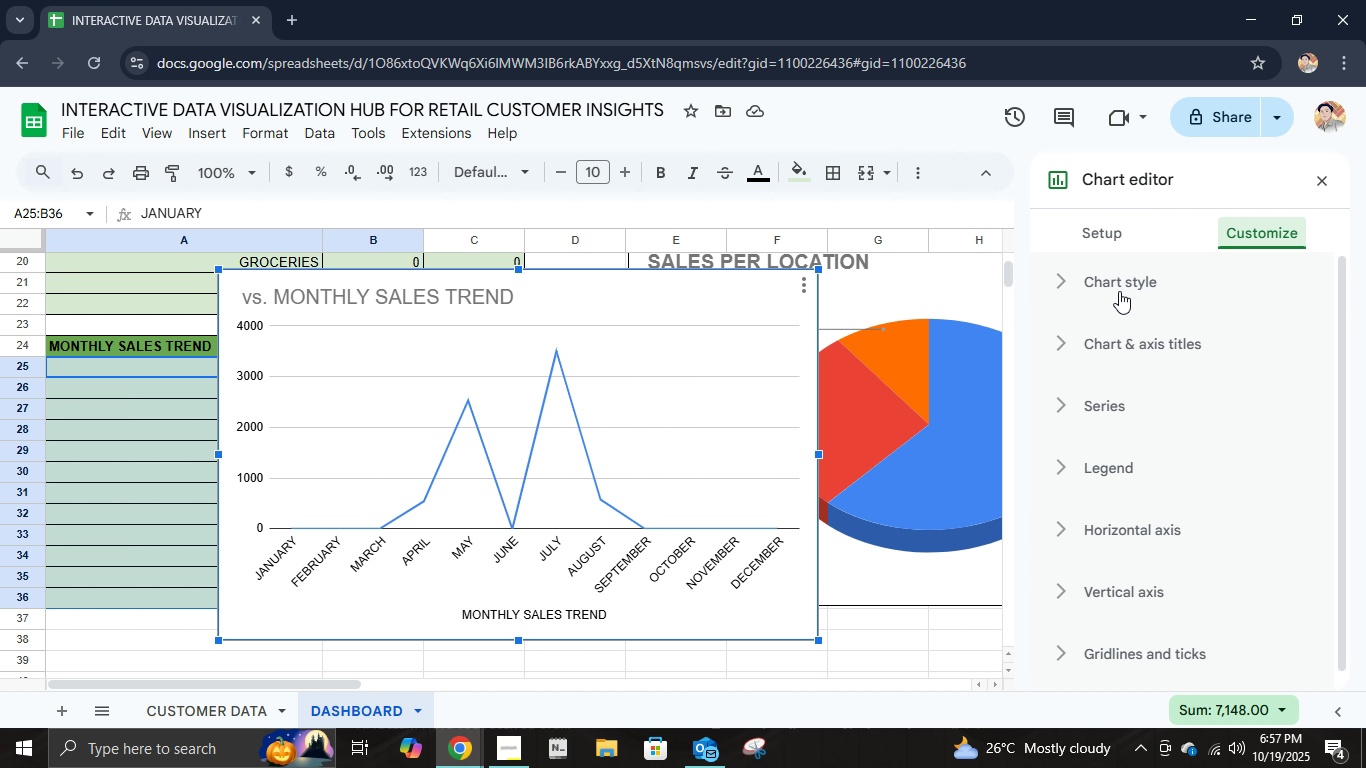 
left_click([1085, 460])
 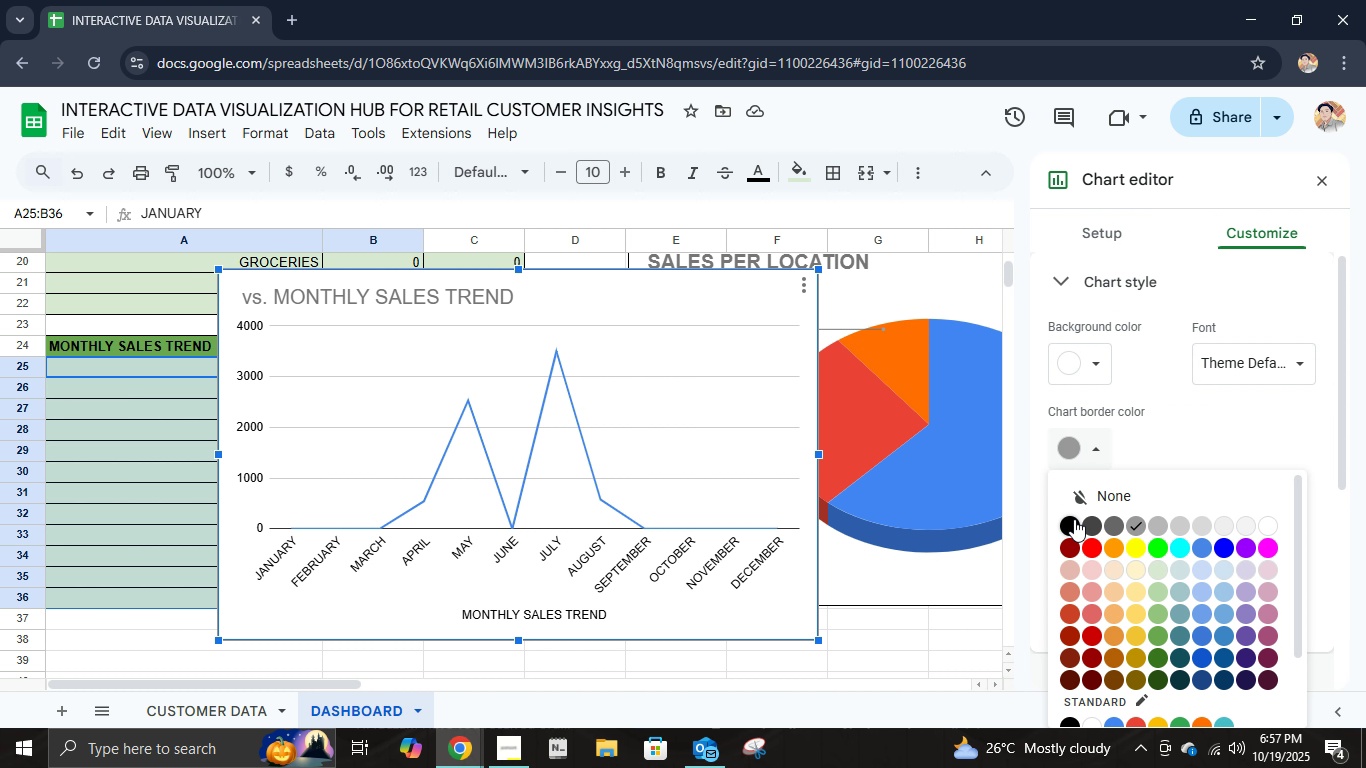 
left_click([1072, 519])
 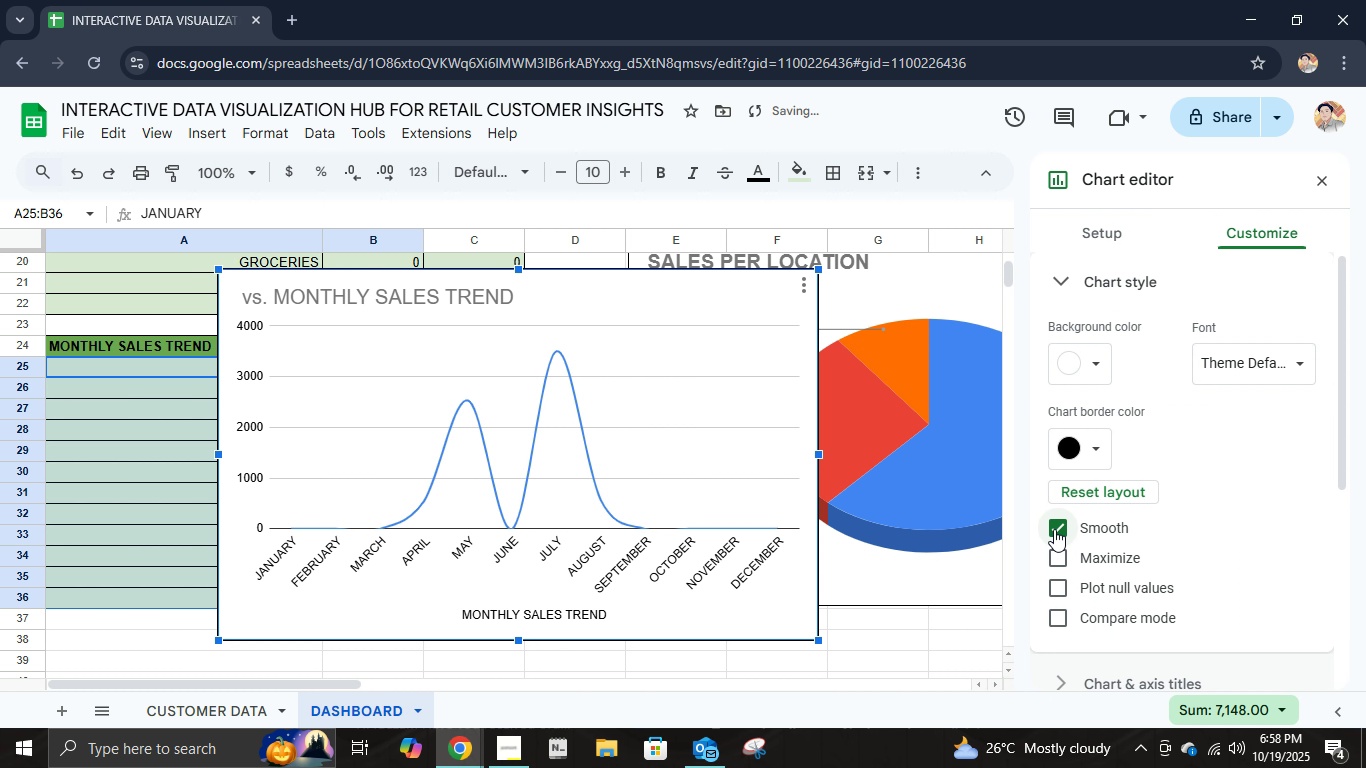 
left_click([1054, 529])
 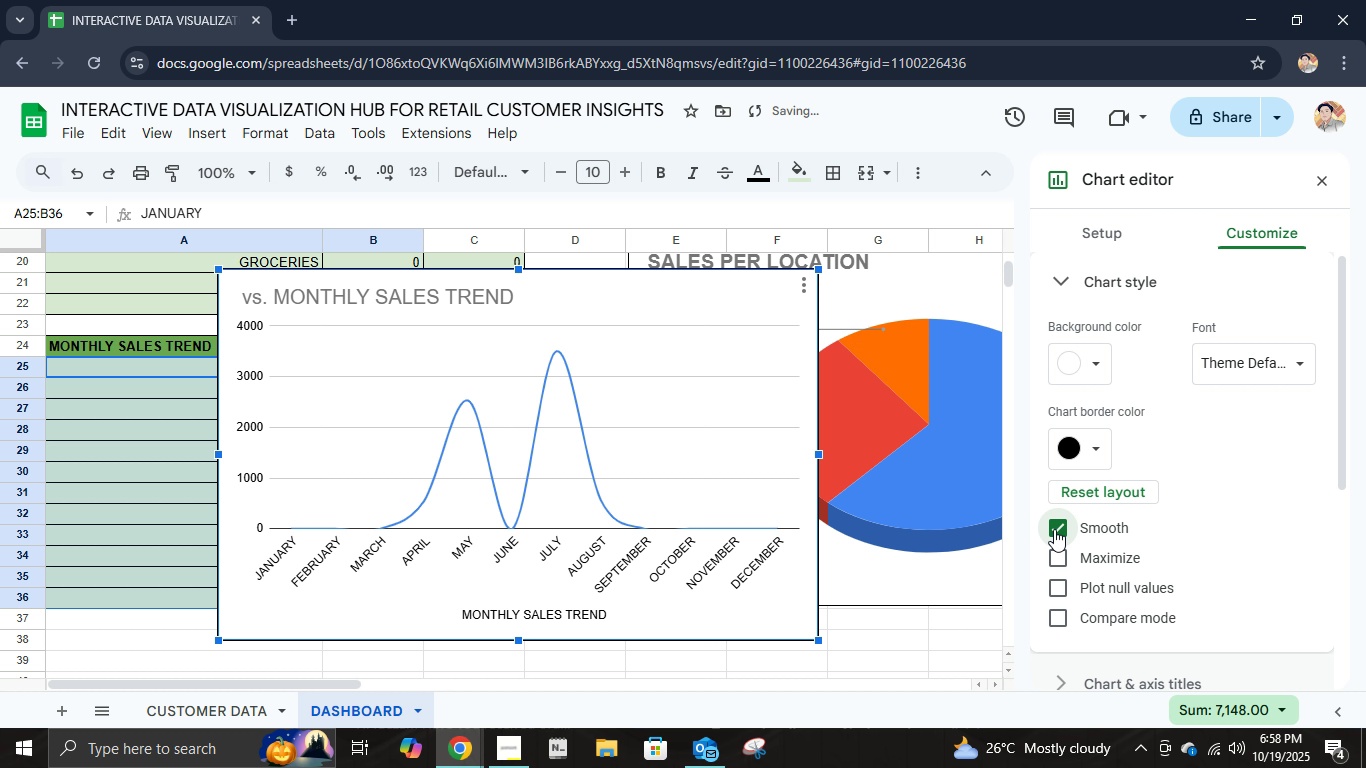 
left_click([1054, 529])
 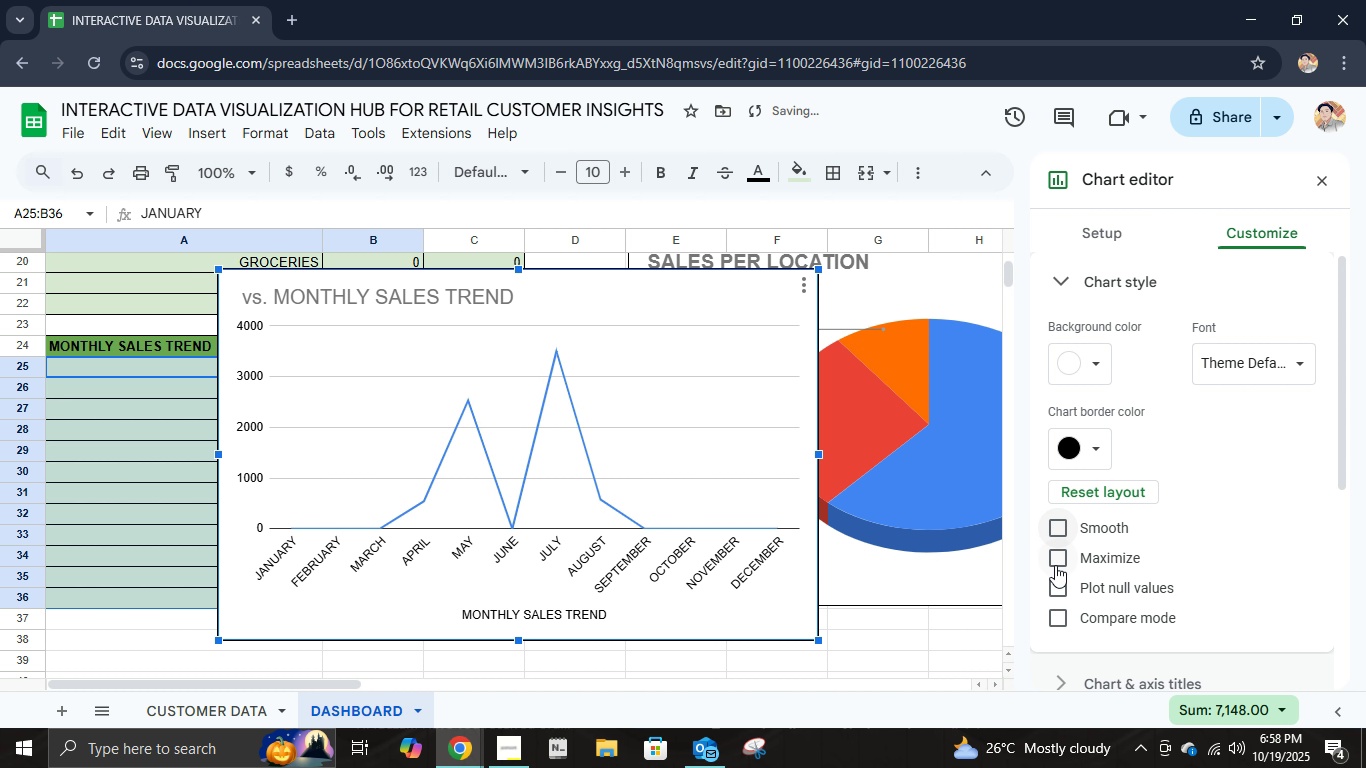 
left_click([1055, 567])
 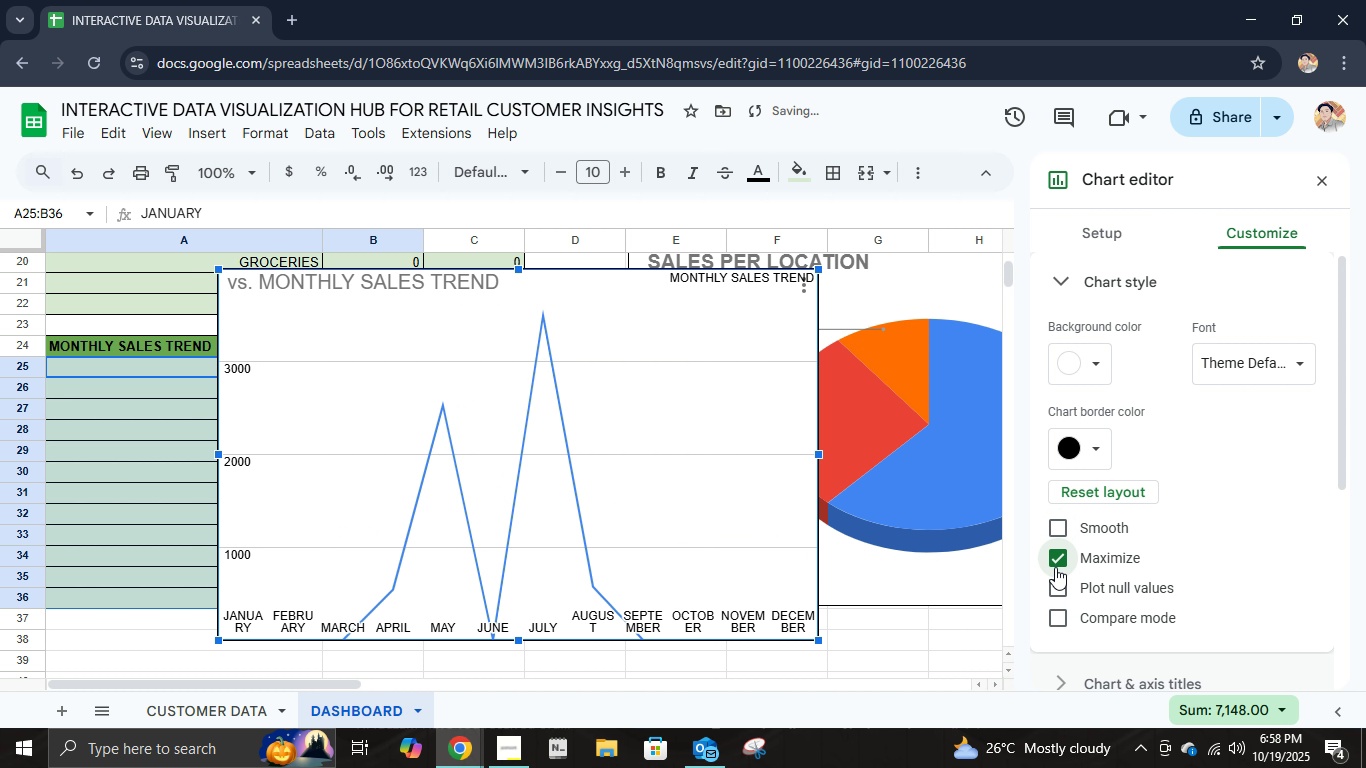 
left_click([1055, 567])
 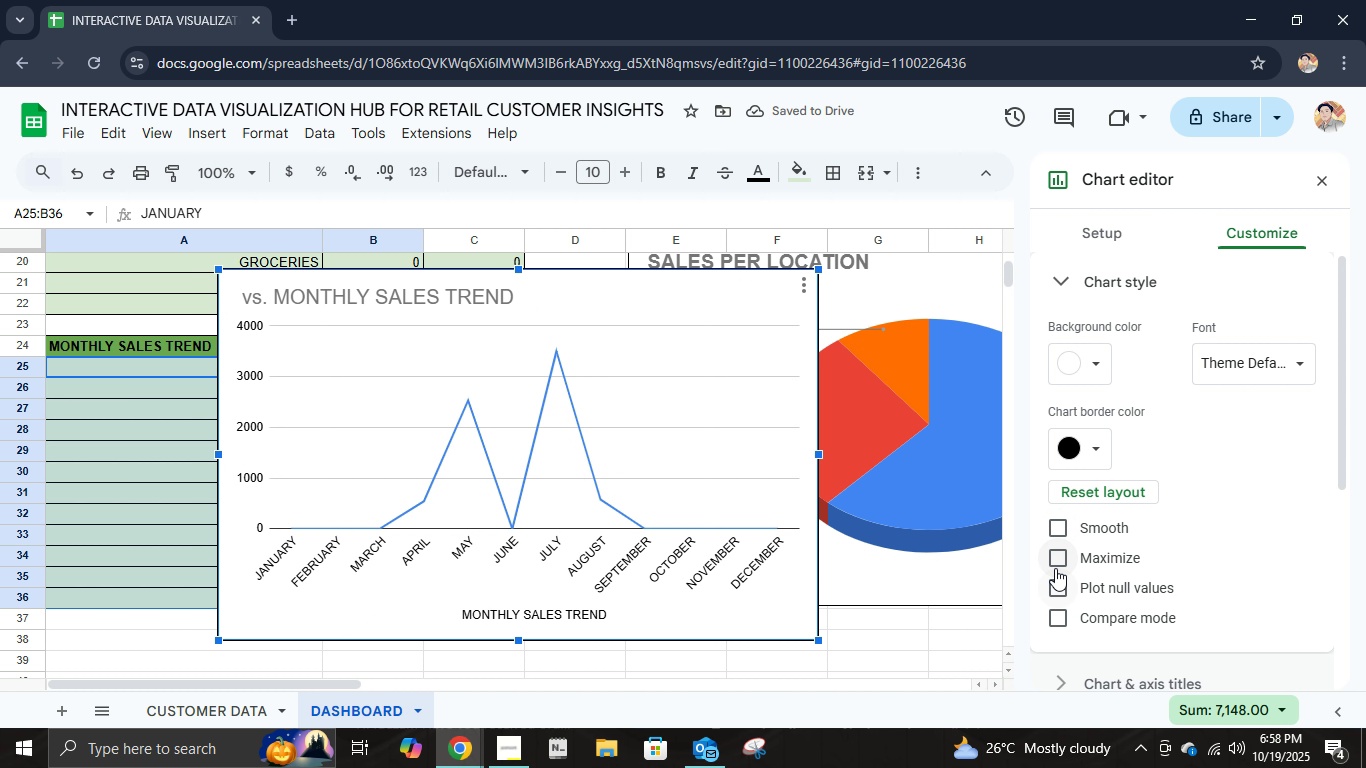 
wait(5.03)
 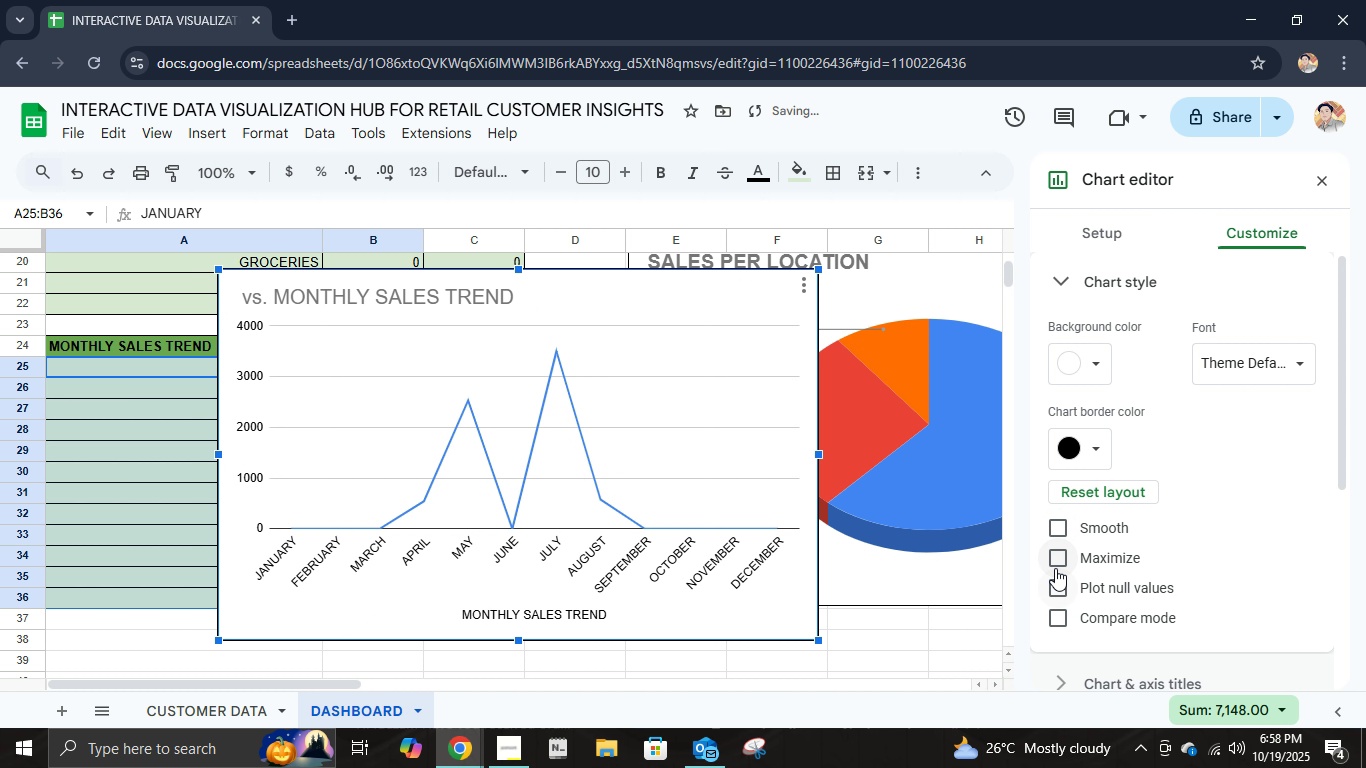 
left_click([1056, 580])
 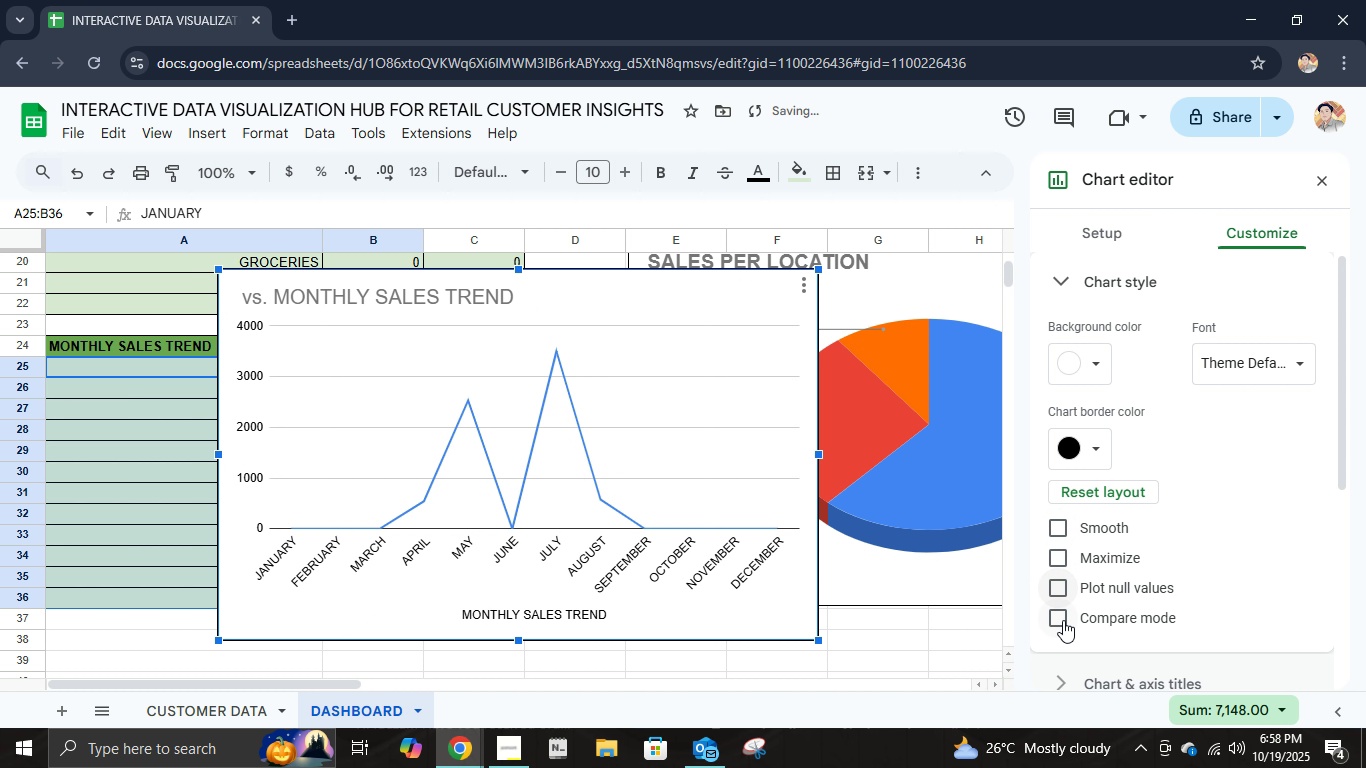 
left_click([1063, 622])
 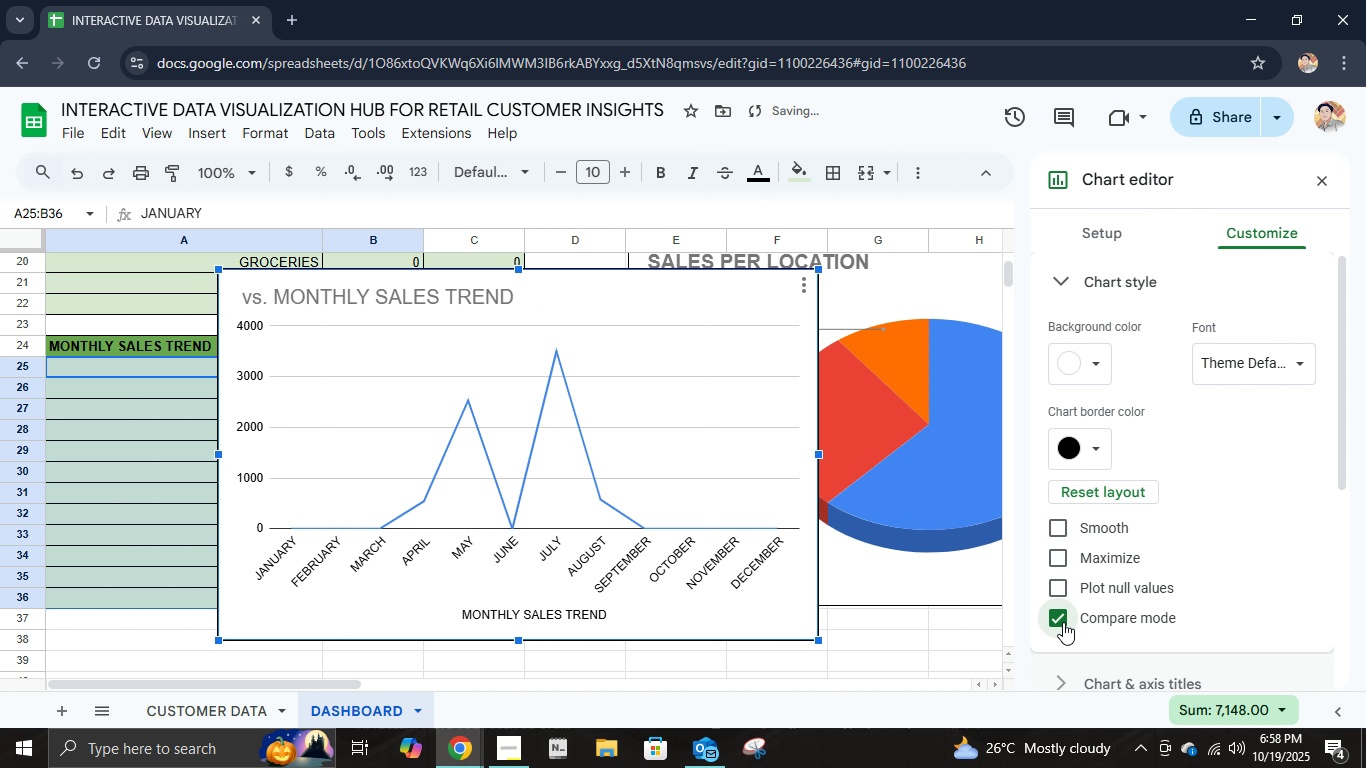 
left_click([1063, 622])
 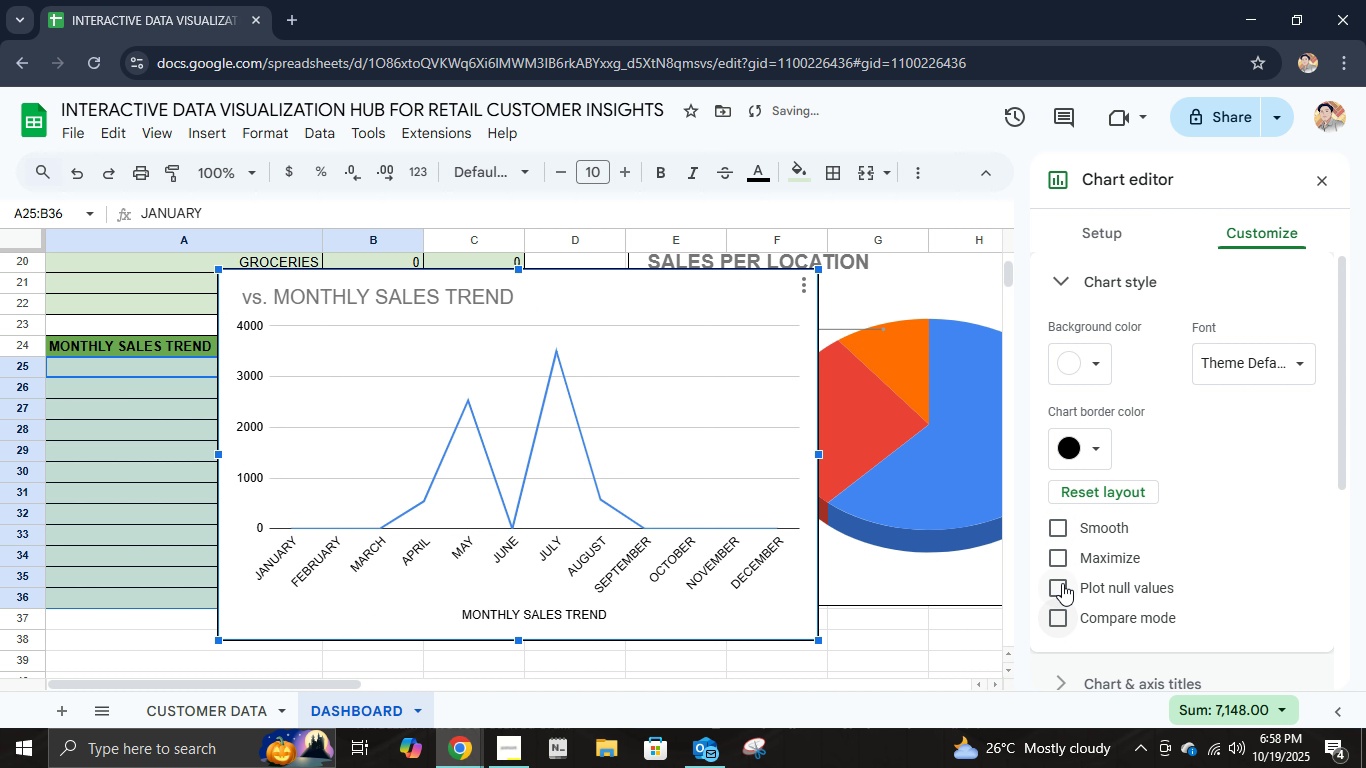 
scroll: coordinate [1078, 574], scroll_direction: down, amount: 1.0
 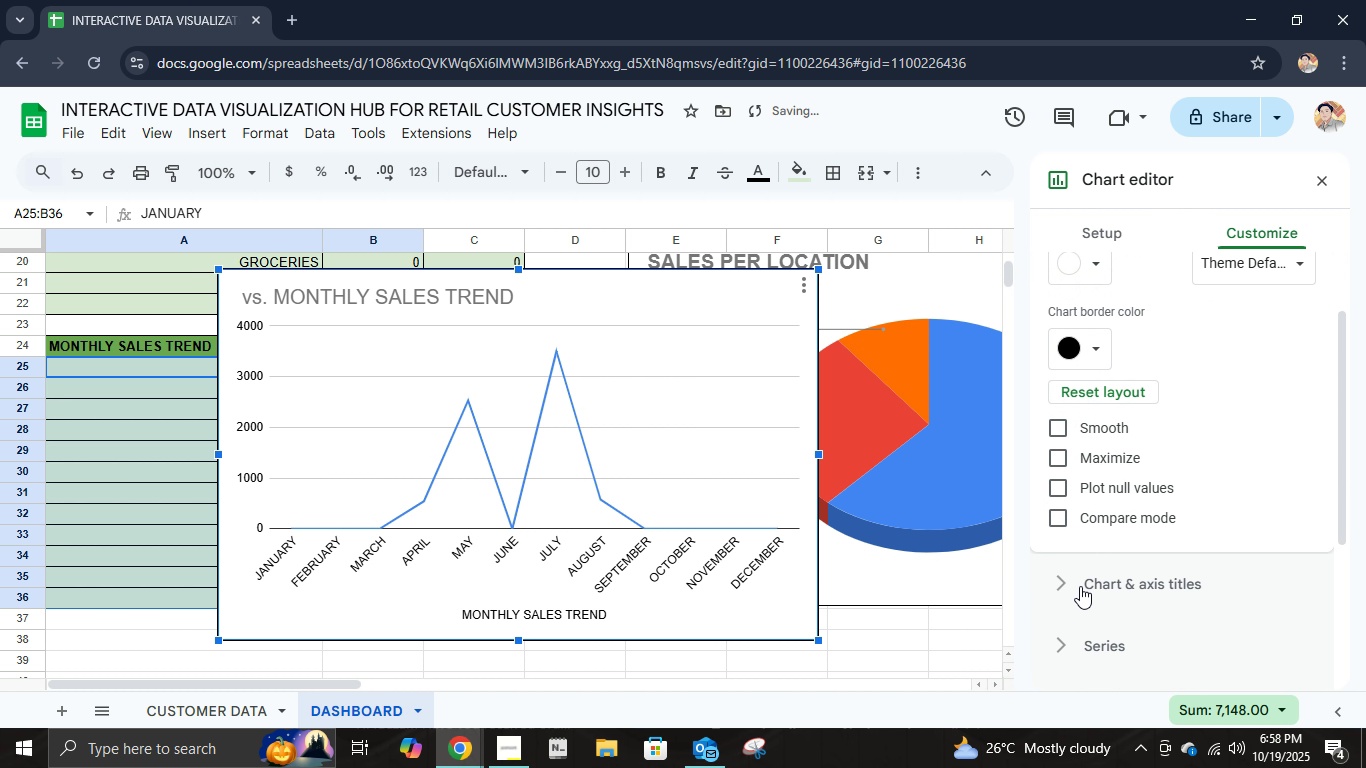 
left_click([1080, 586])
 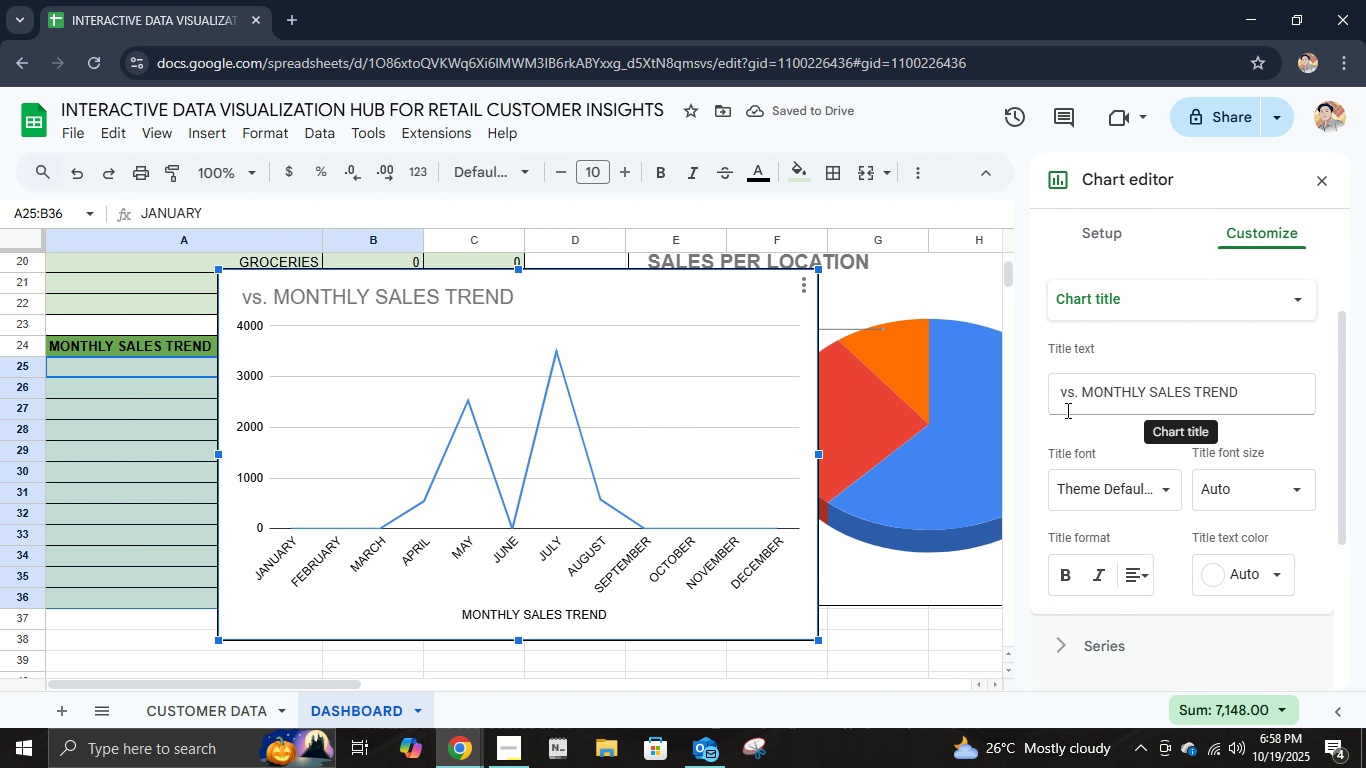 
left_click([1093, 396])
 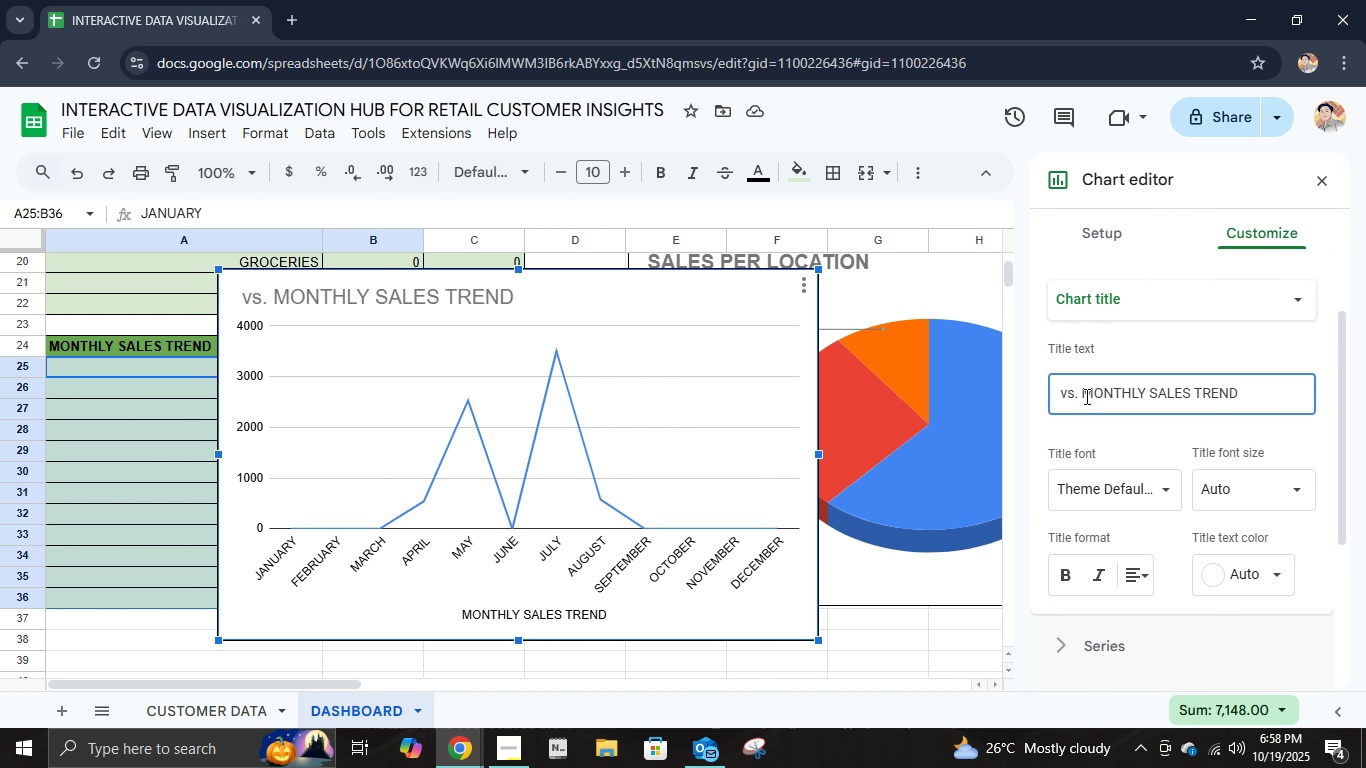 
left_click_drag(start_coordinate=[1085, 396], to_coordinate=[1046, 393])
 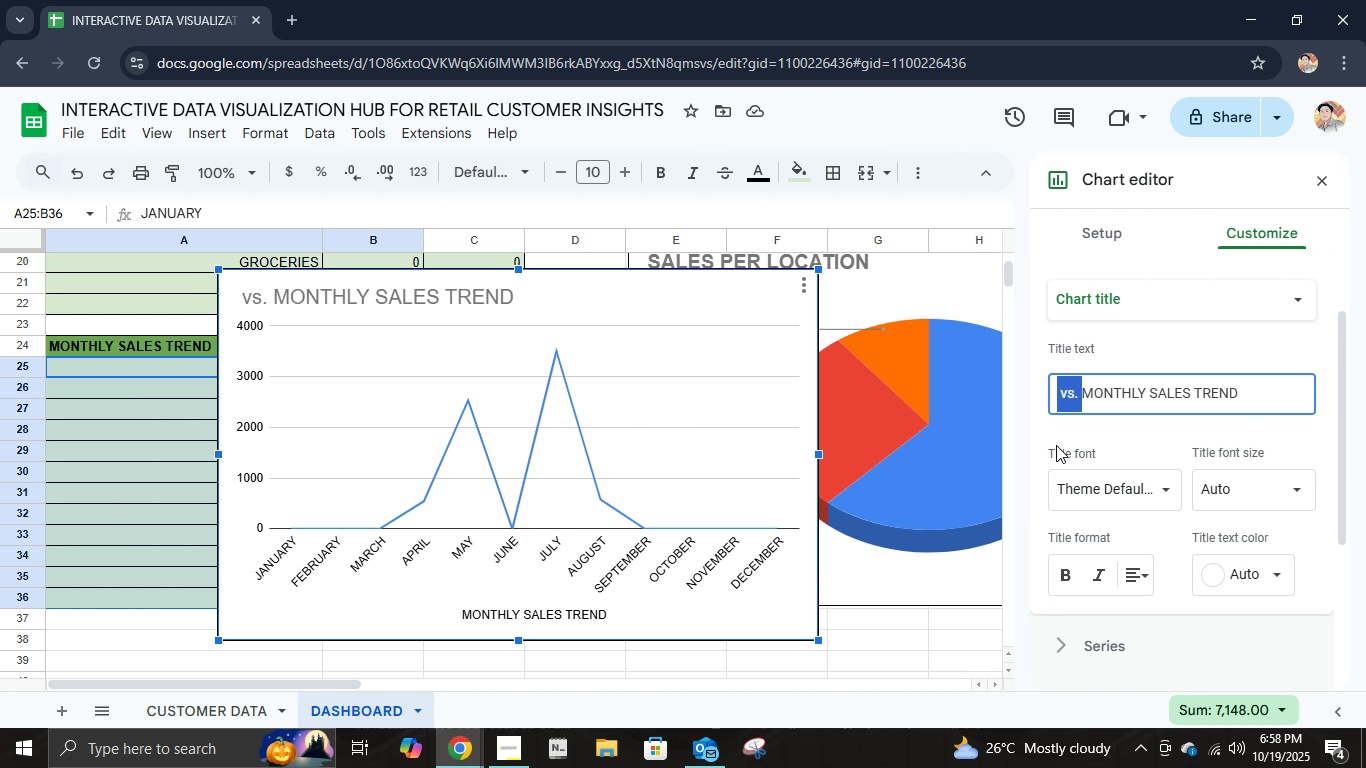 
key(Backspace)
 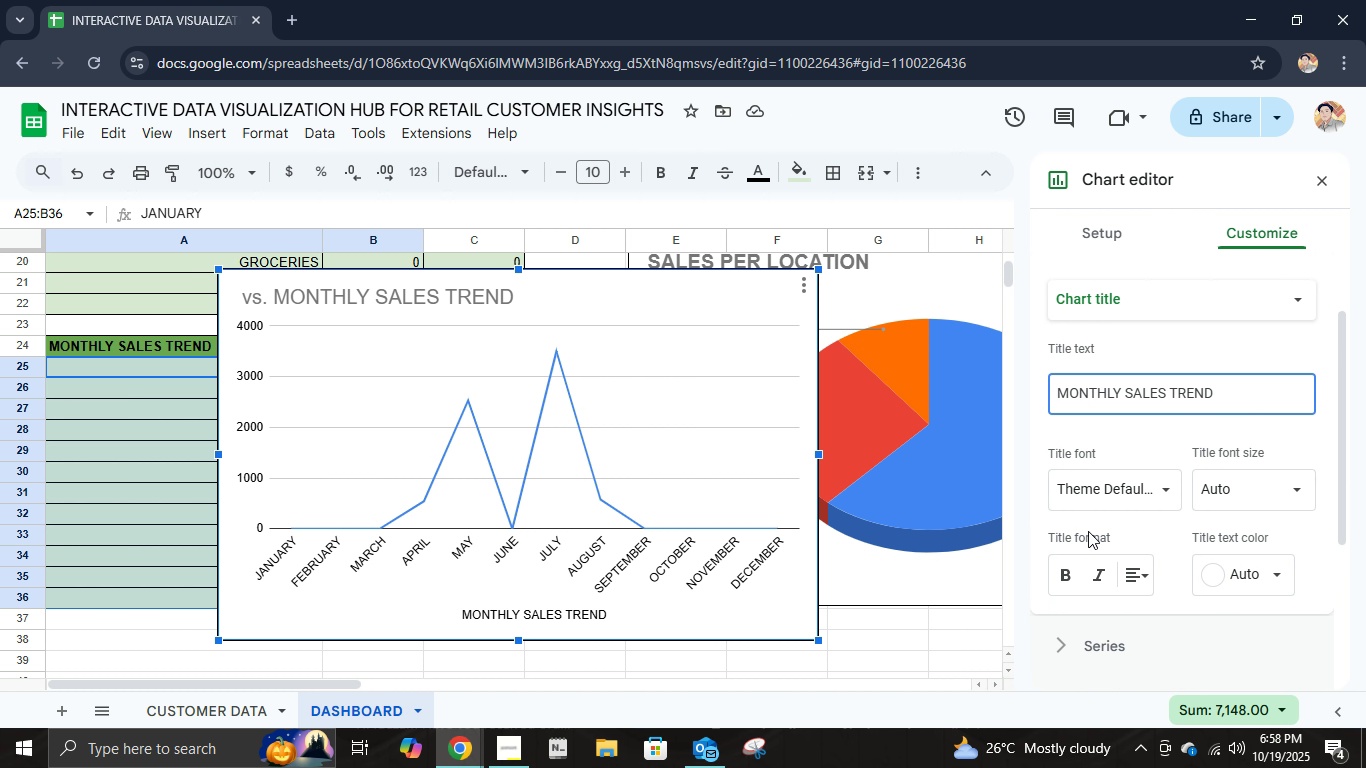 
scroll: coordinate [1093, 525], scroll_direction: down, amount: 1.0
 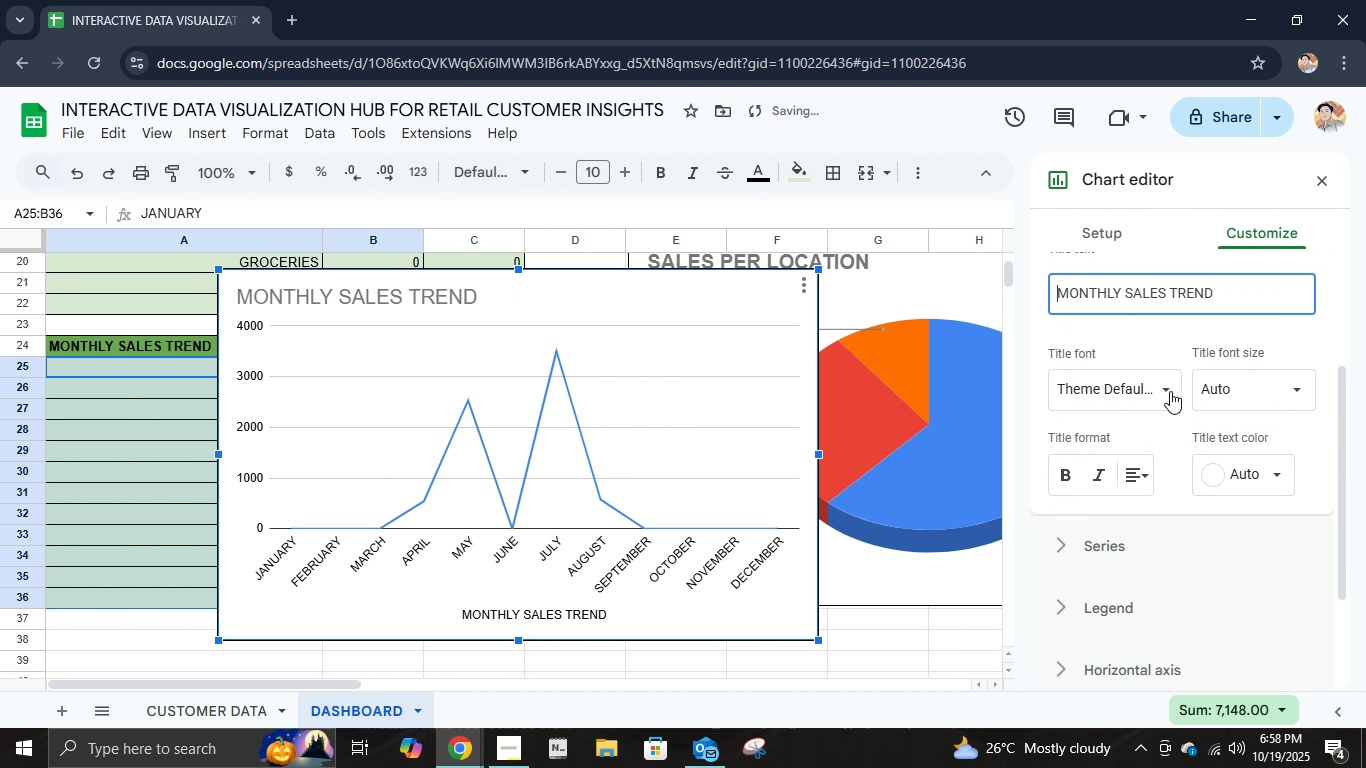 
left_click([1170, 384])
 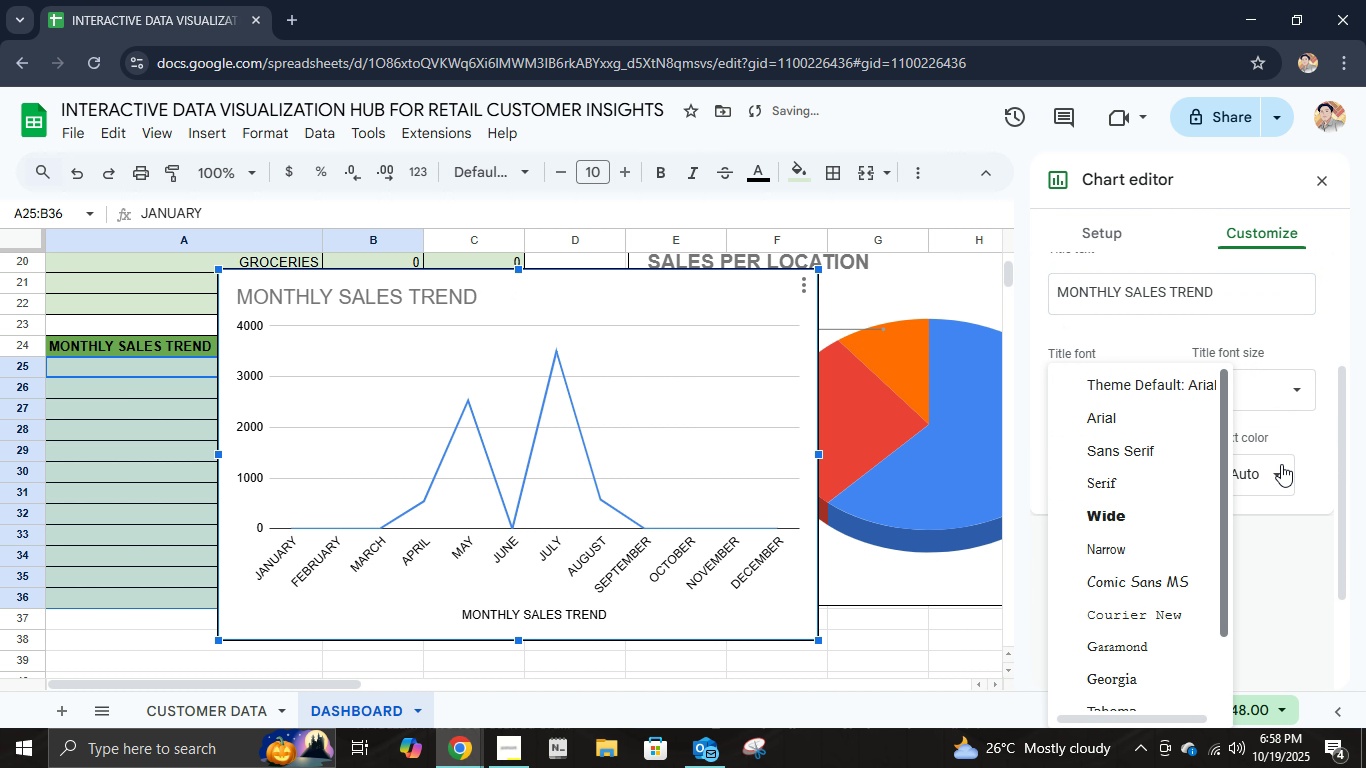 
left_click([1304, 435])
 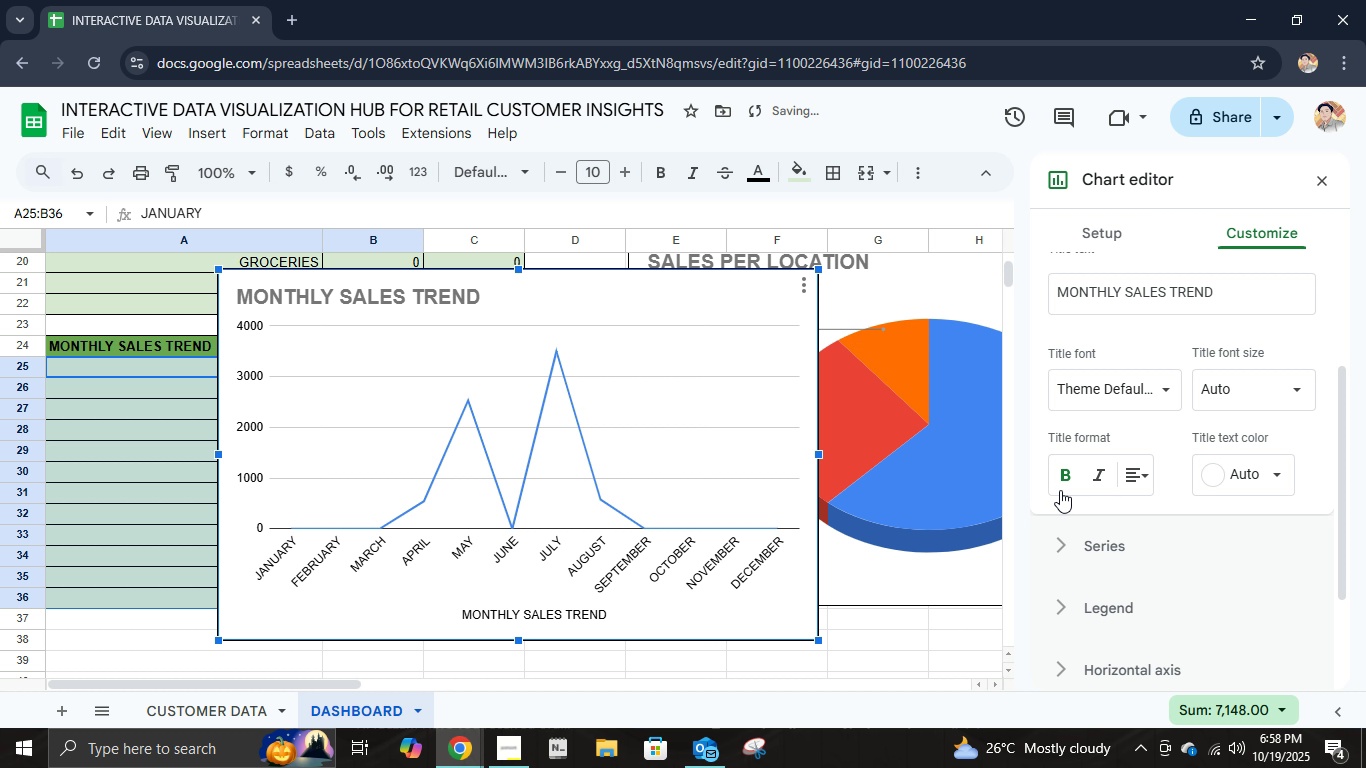 
left_click([1060, 490])
 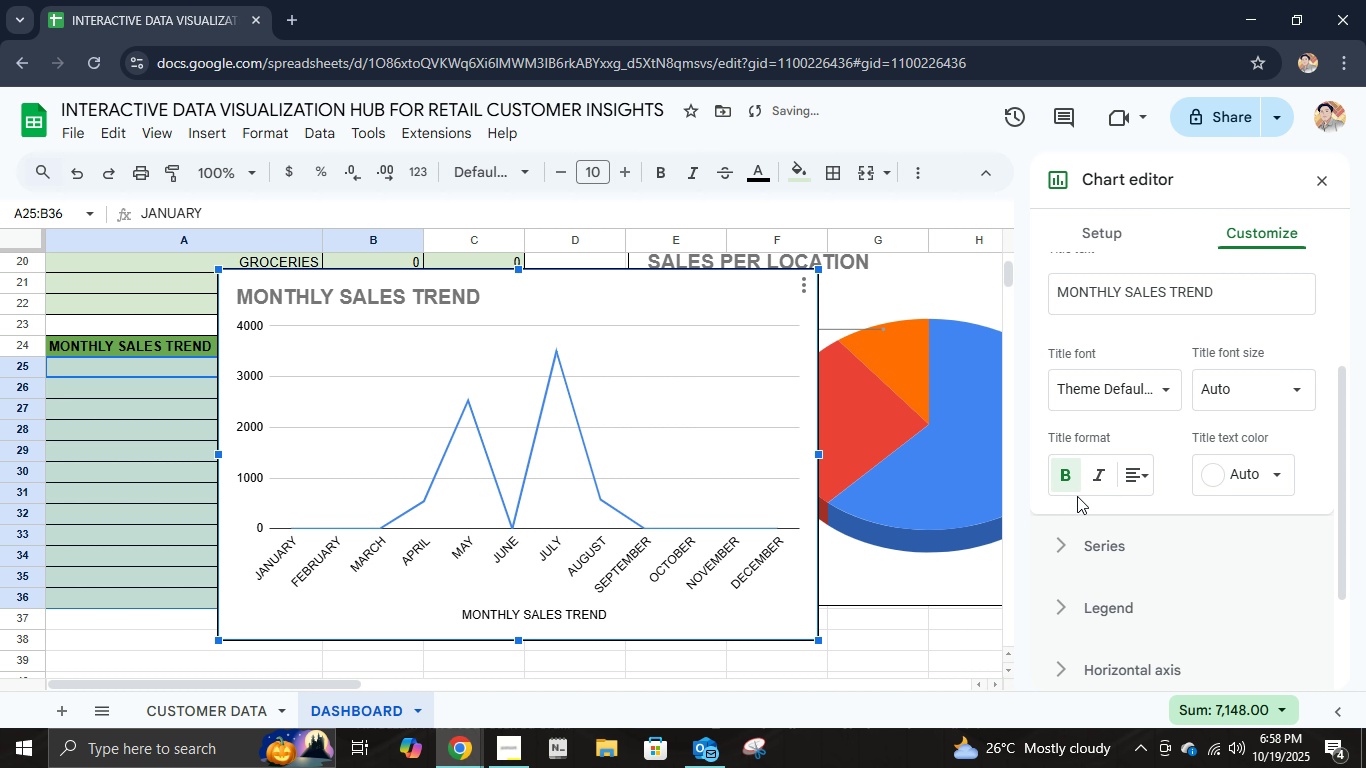 
scroll: coordinate [1078, 496], scroll_direction: down, amount: 1.0
 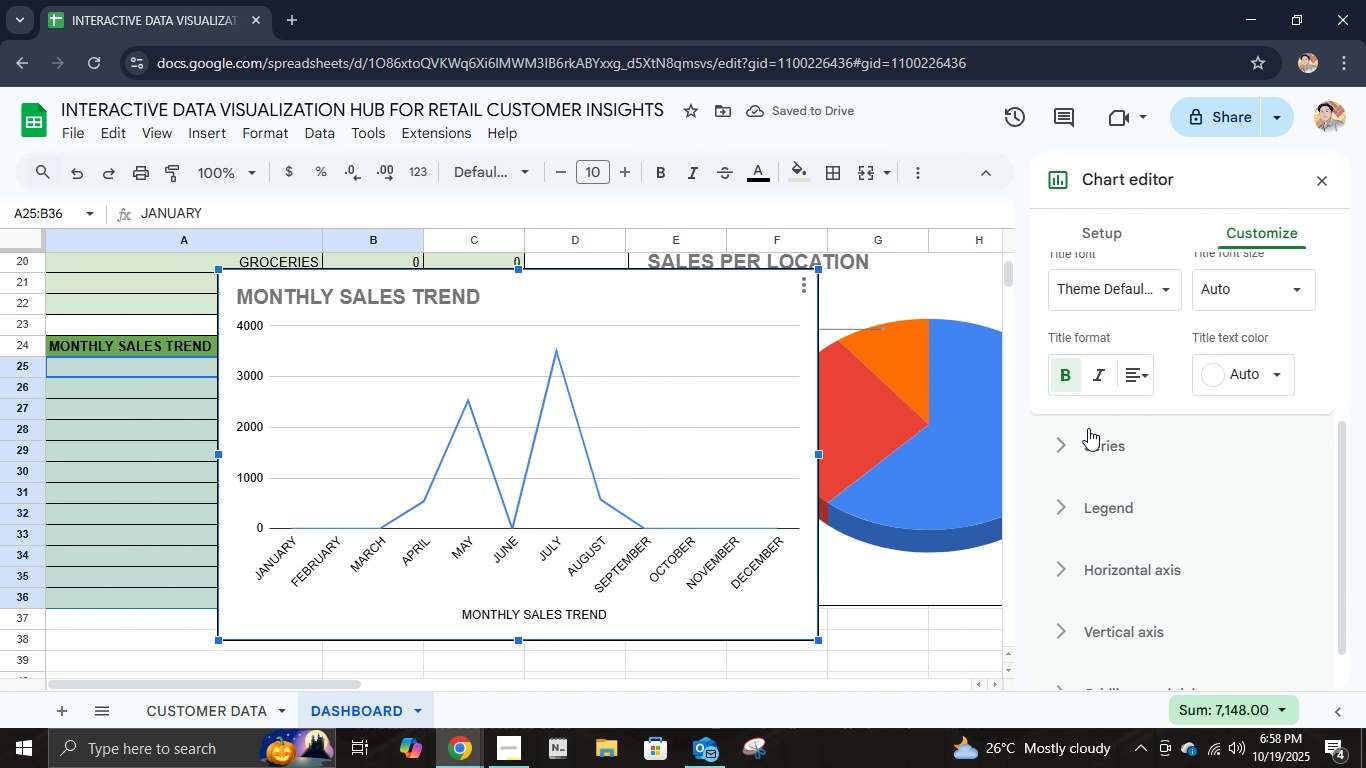 
left_click([1088, 428])
 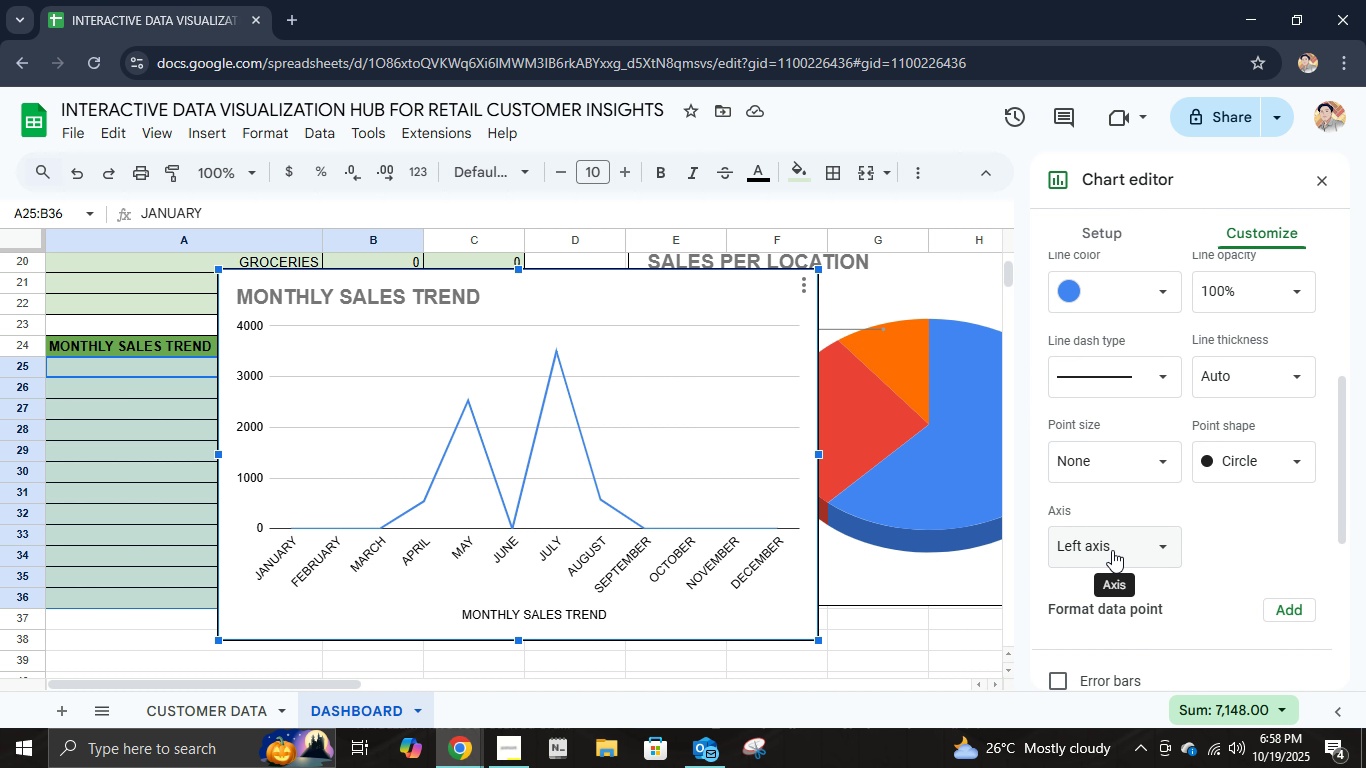 
scroll: coordinate [1114, 543], scroll_direction: up, amount: 2.0
 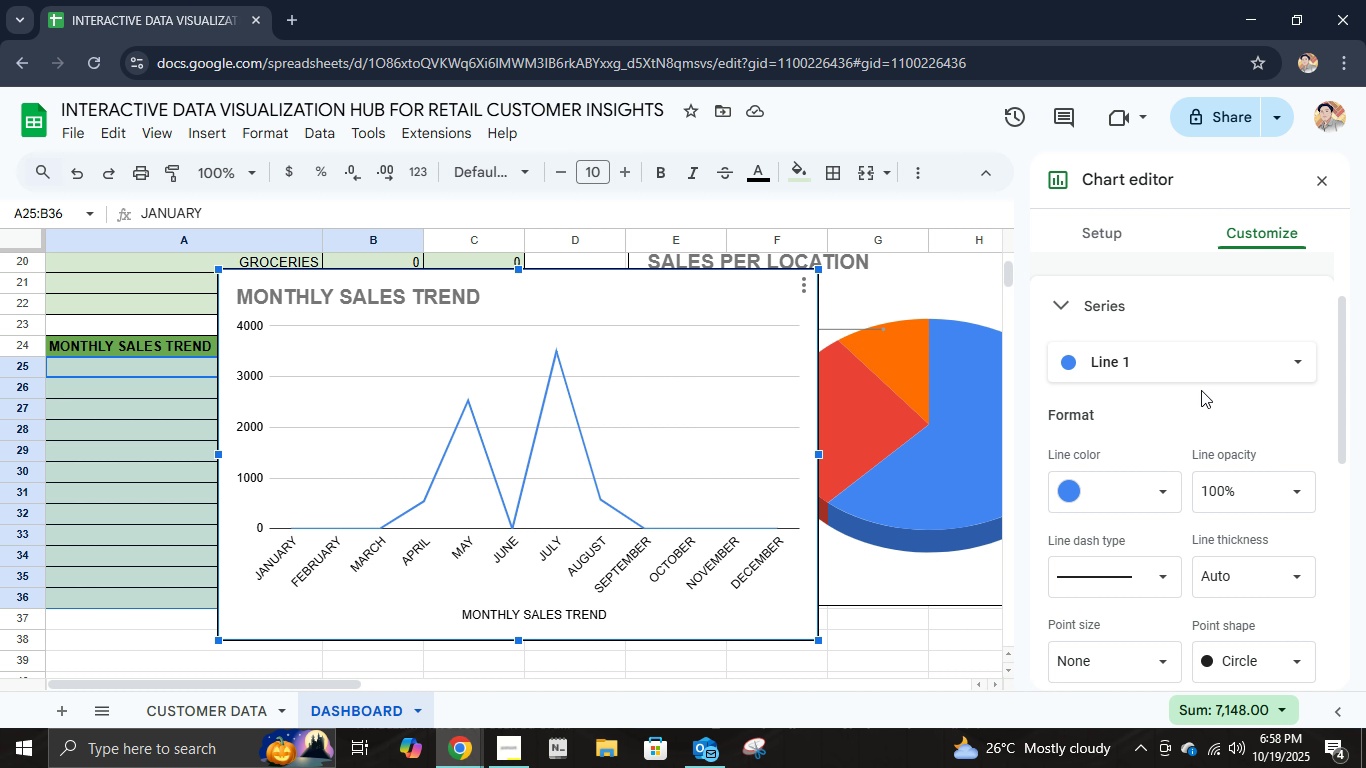 
scroll: coordinate [1156, 543], scroll_direction: down, amount: 3.0
 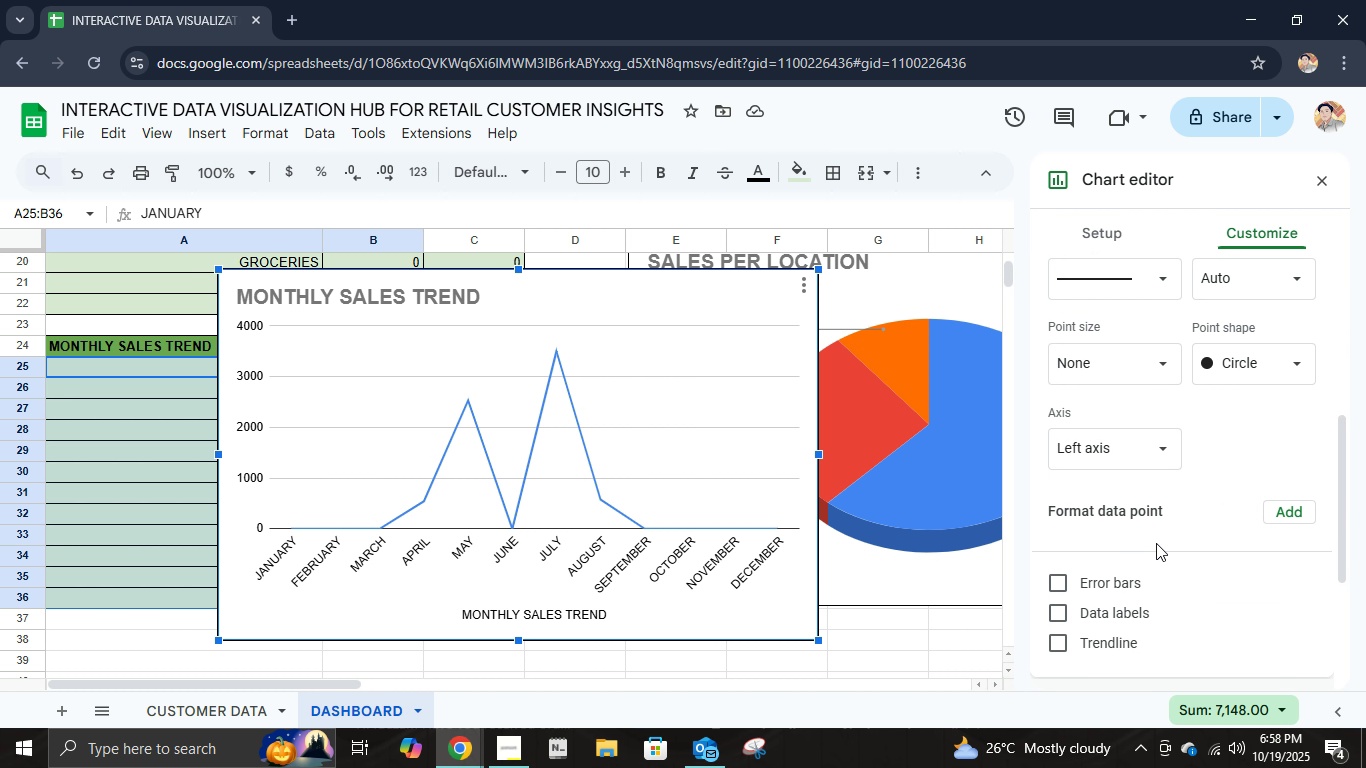 
scroll: coordinate [1156, 543], scroll_direction: up, amount: 1.0
 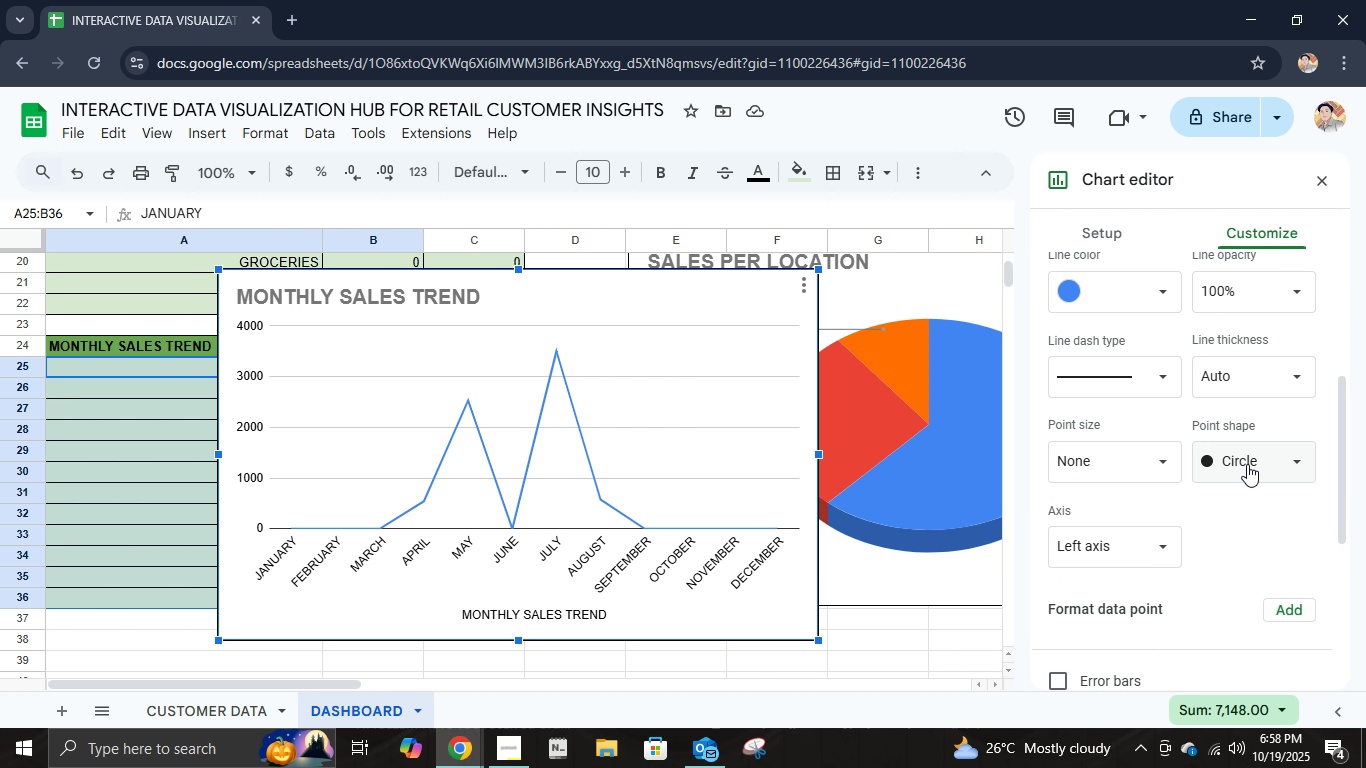 
left_click([1249, 459])
 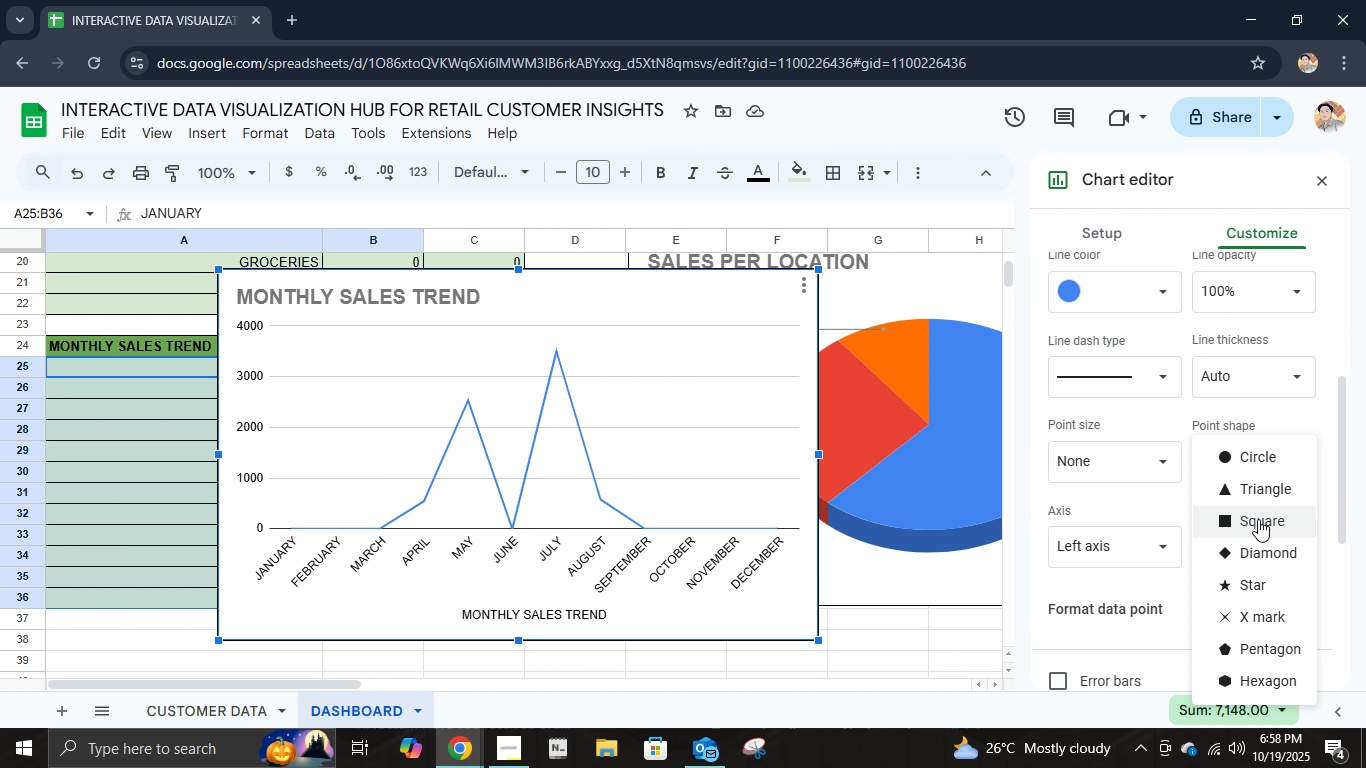 
left_click([1267, 488])
 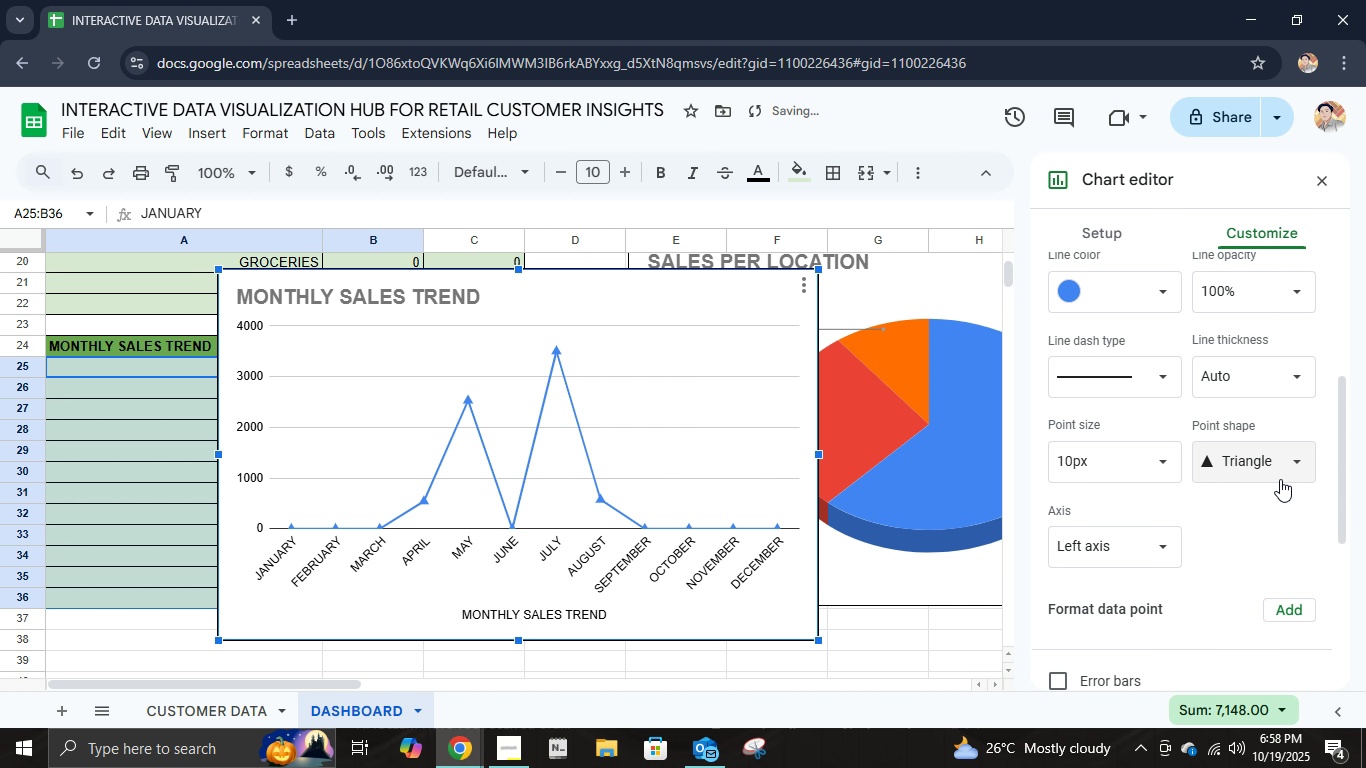 
left_click([1279, 479])
 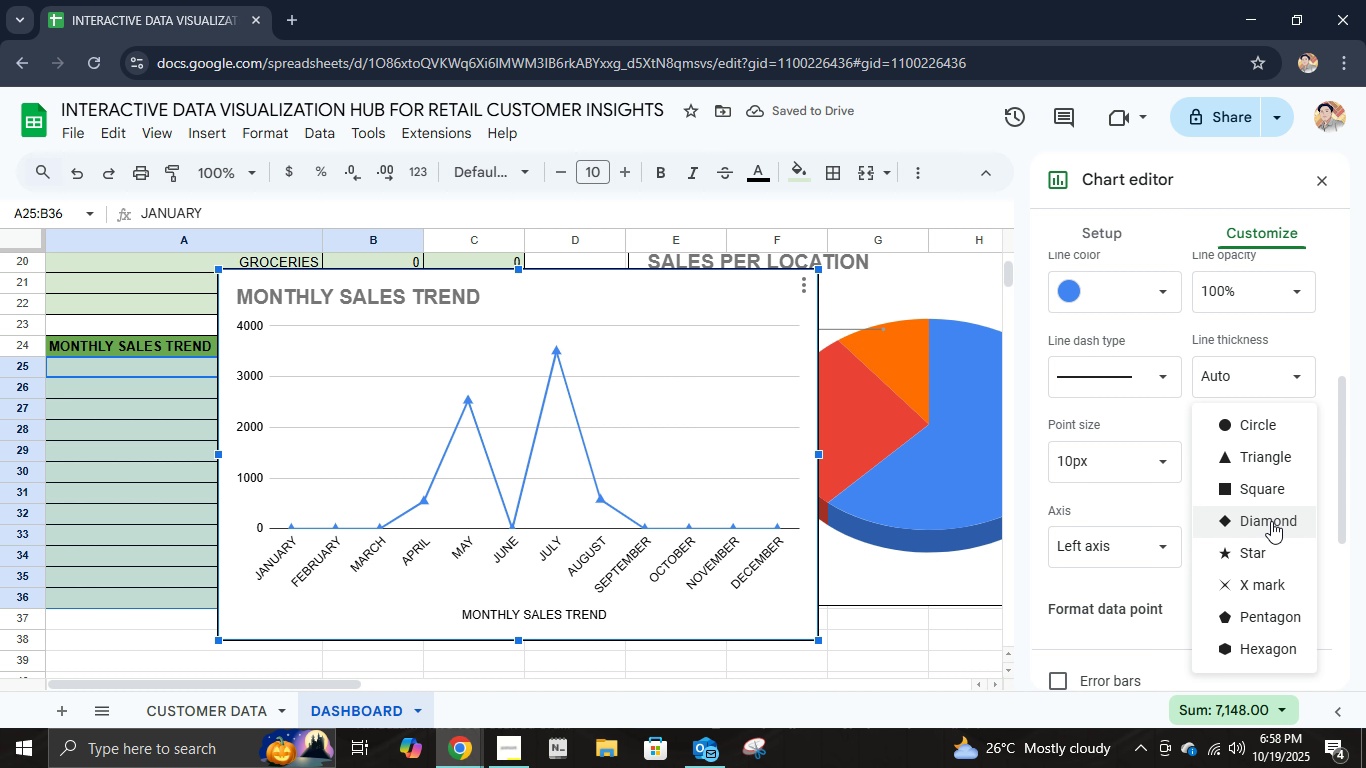 
left_click([1271, 521])
 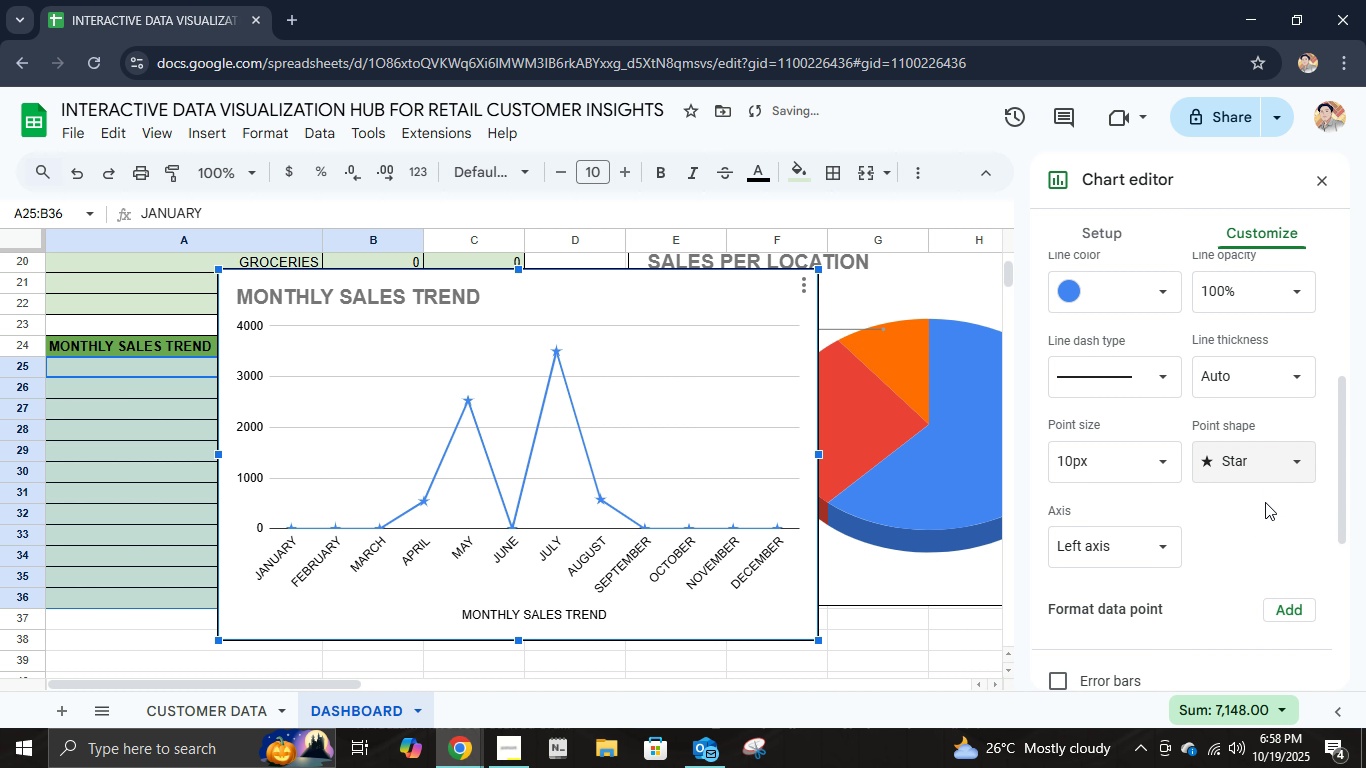 
left_click([1267, 455])
 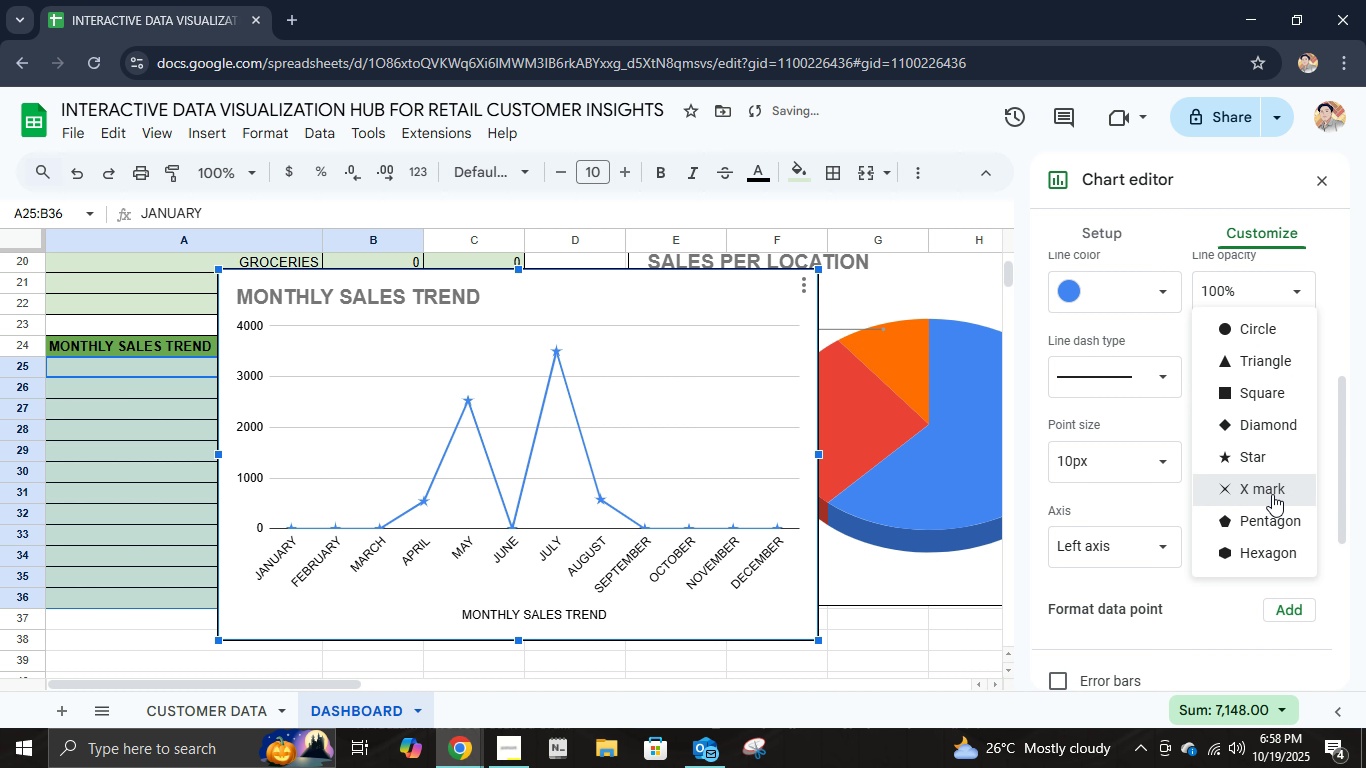 
left_click([1272, 494])
 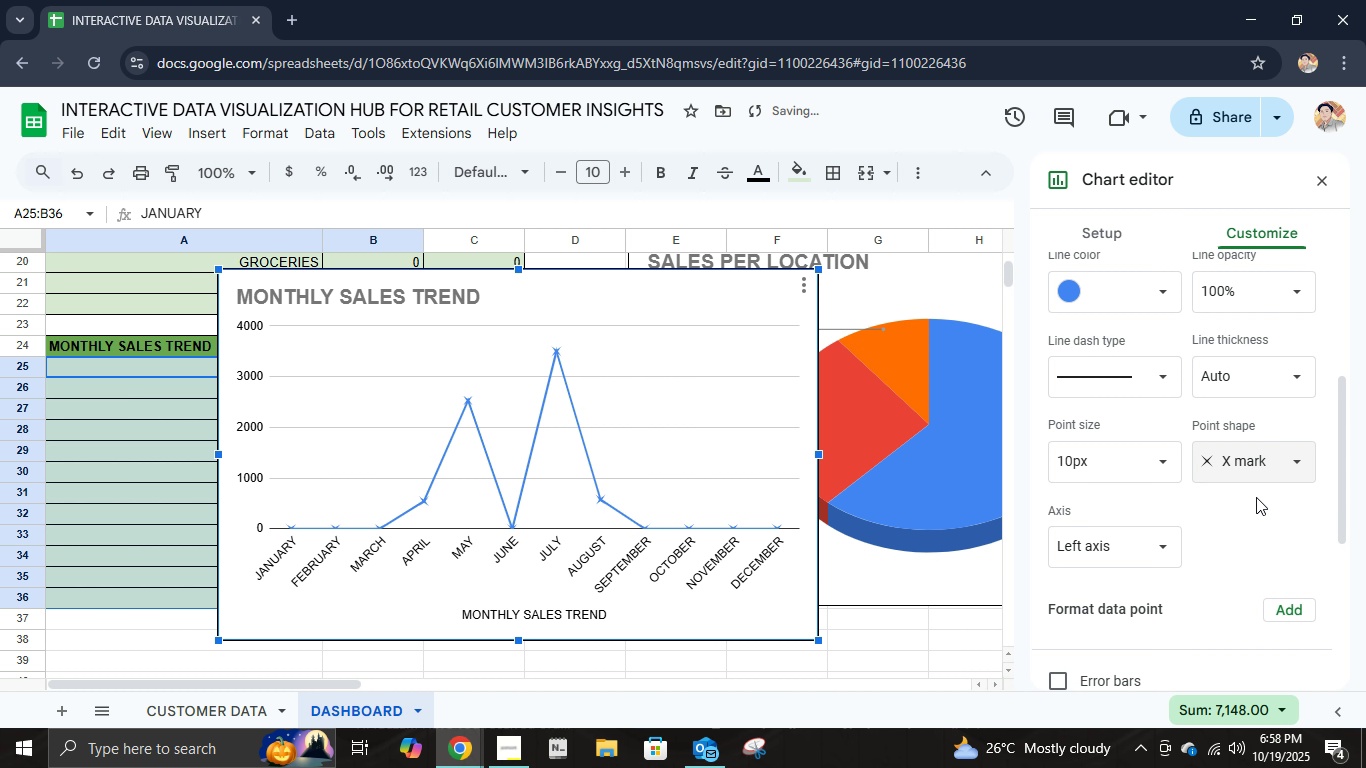 
left_click([1268, 454])
 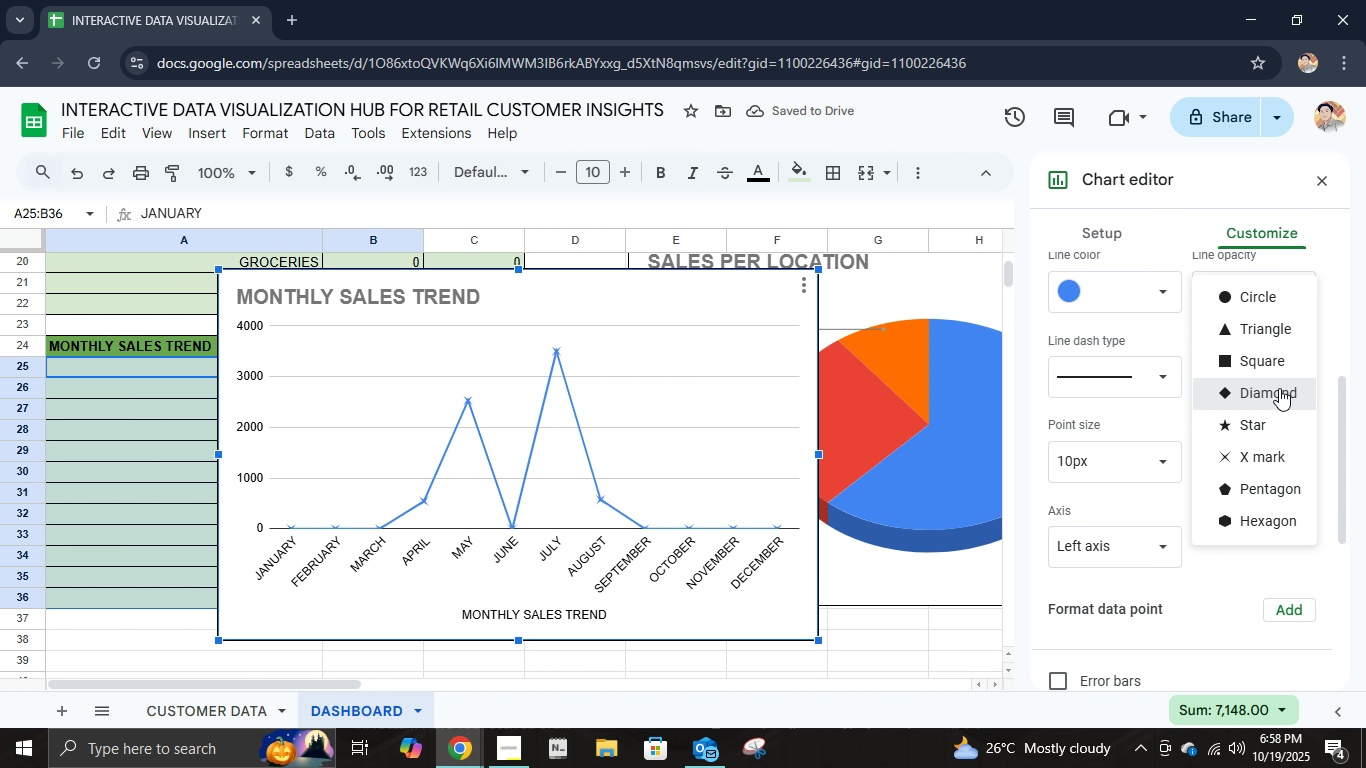 
left_click([1279, 388])
 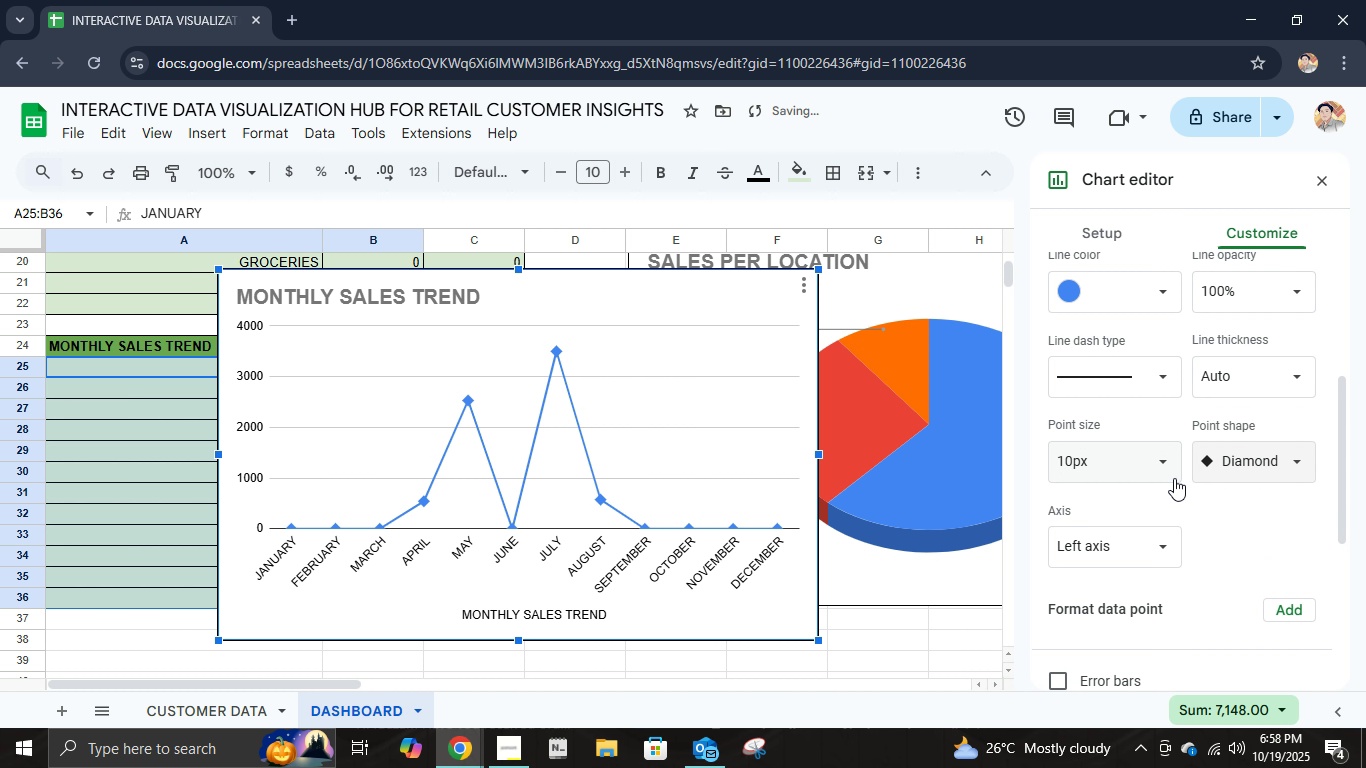 
left_click([1154, 472])
 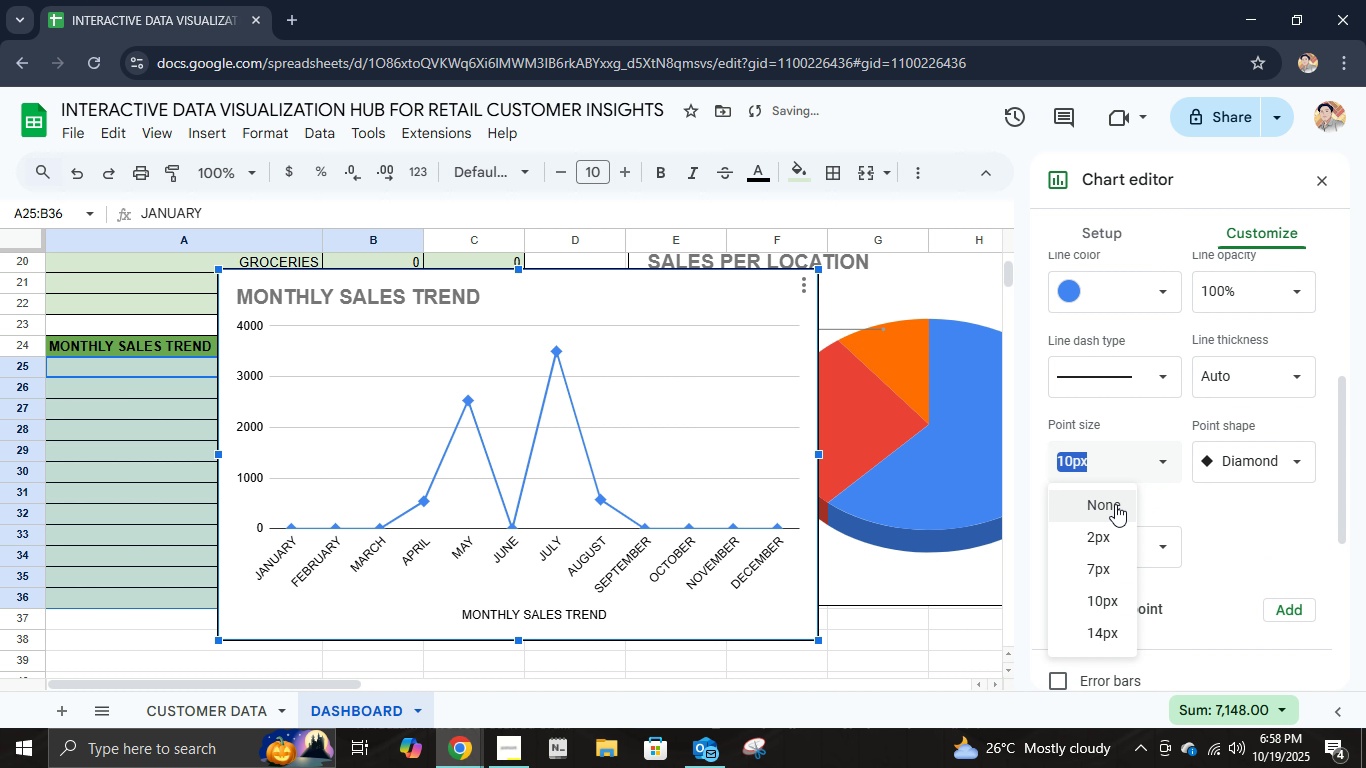 
left_click([1115, 504])
 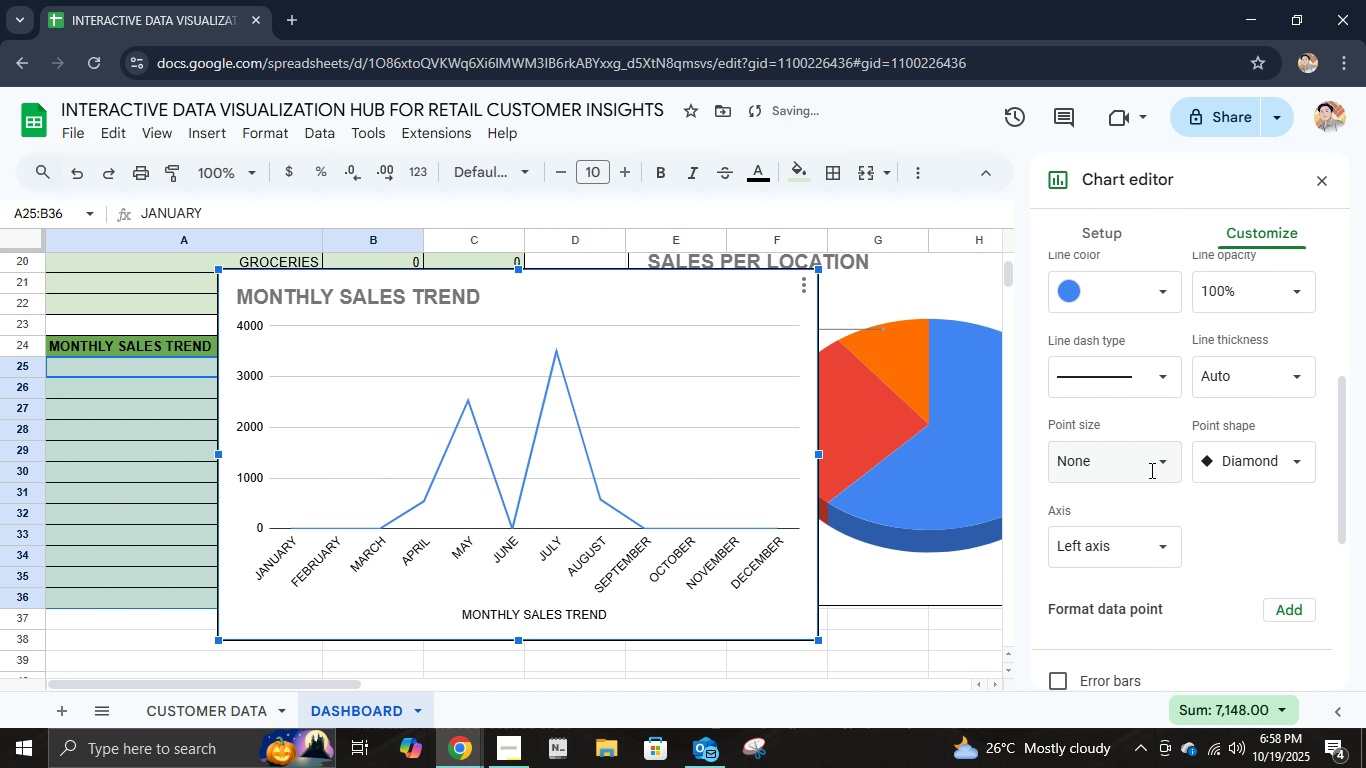 
double_click([1172, 470])
 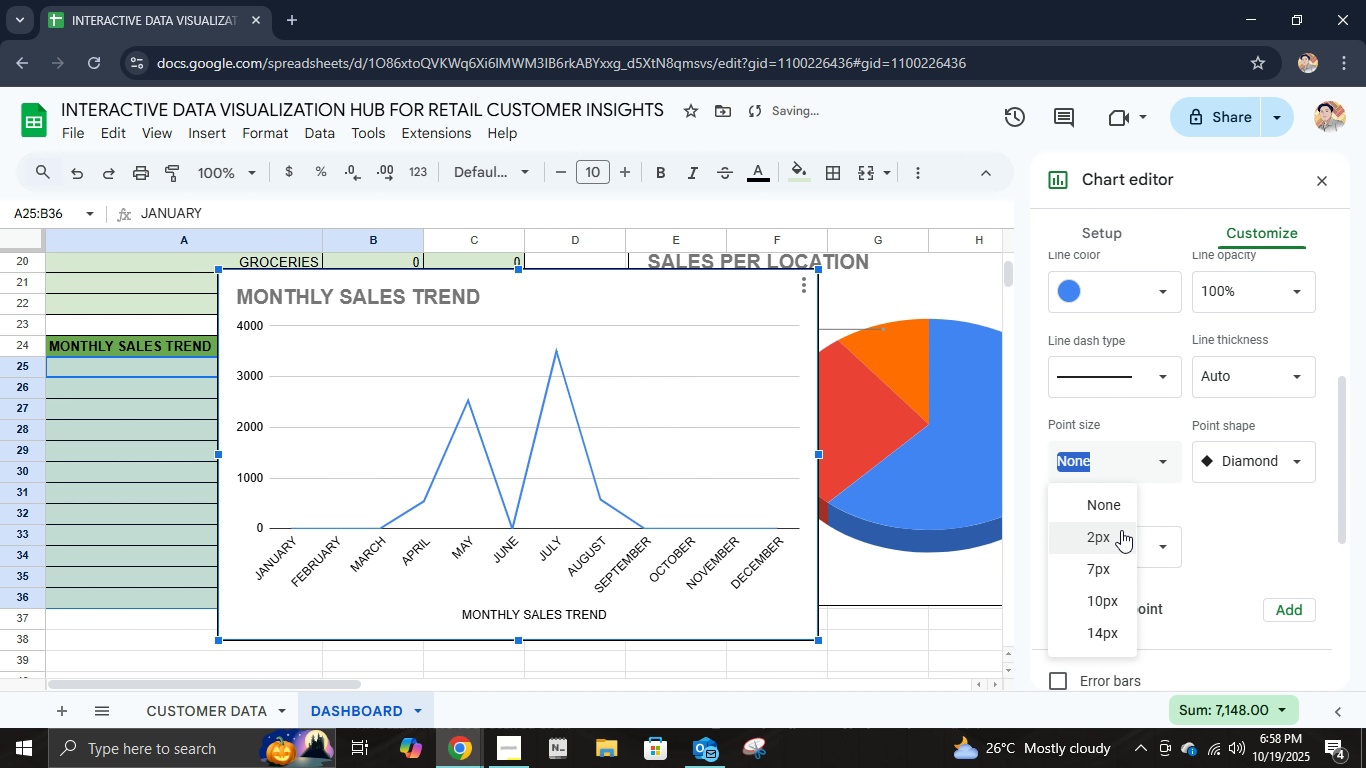 
left_click([1121, 530])
 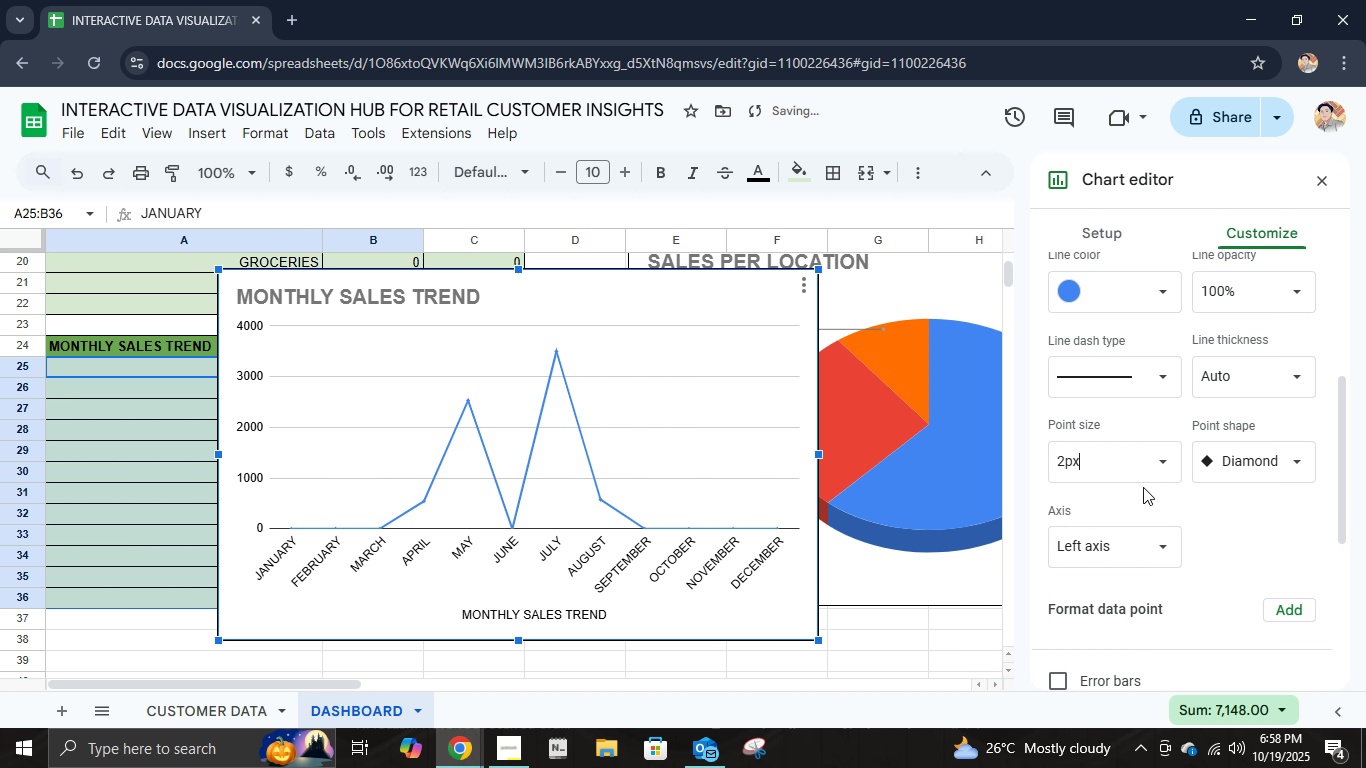 
left_click([1167, 456])
 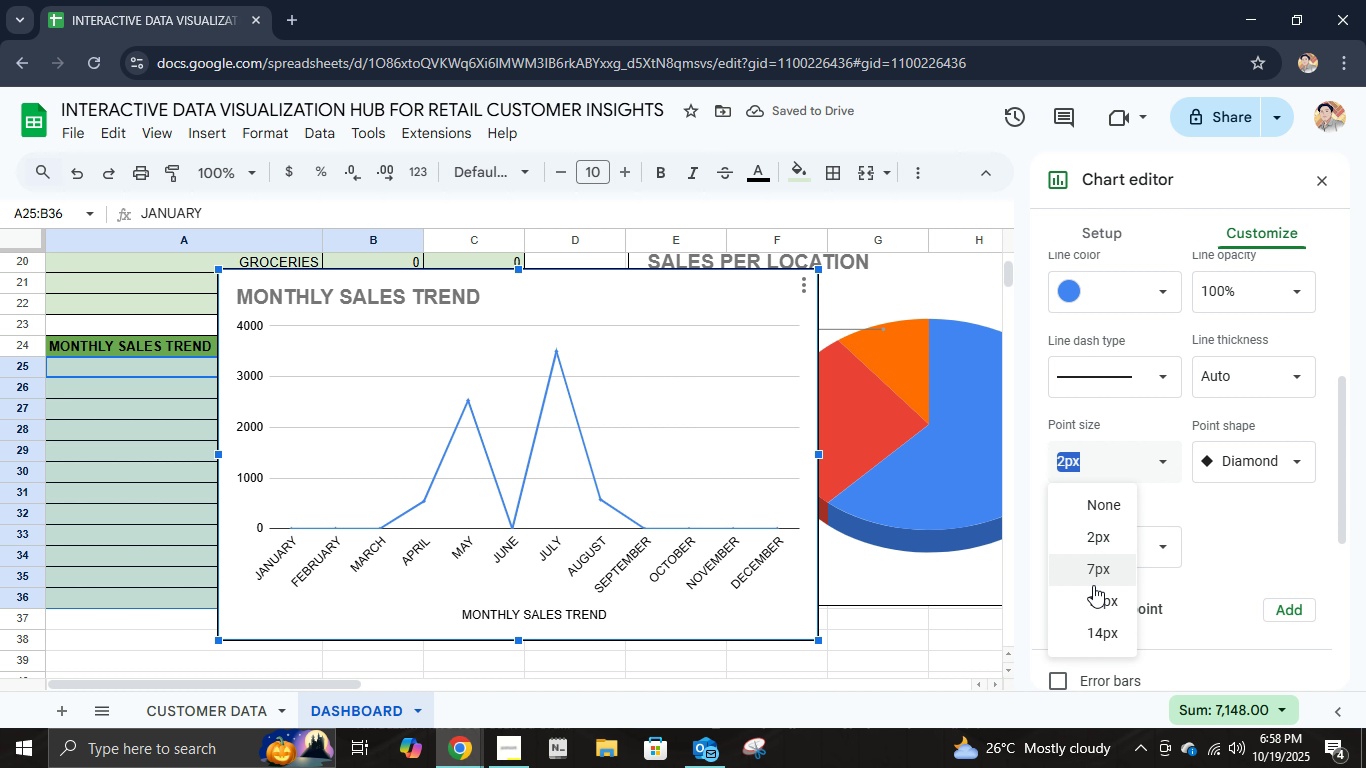 
left_click([1093, 574])
 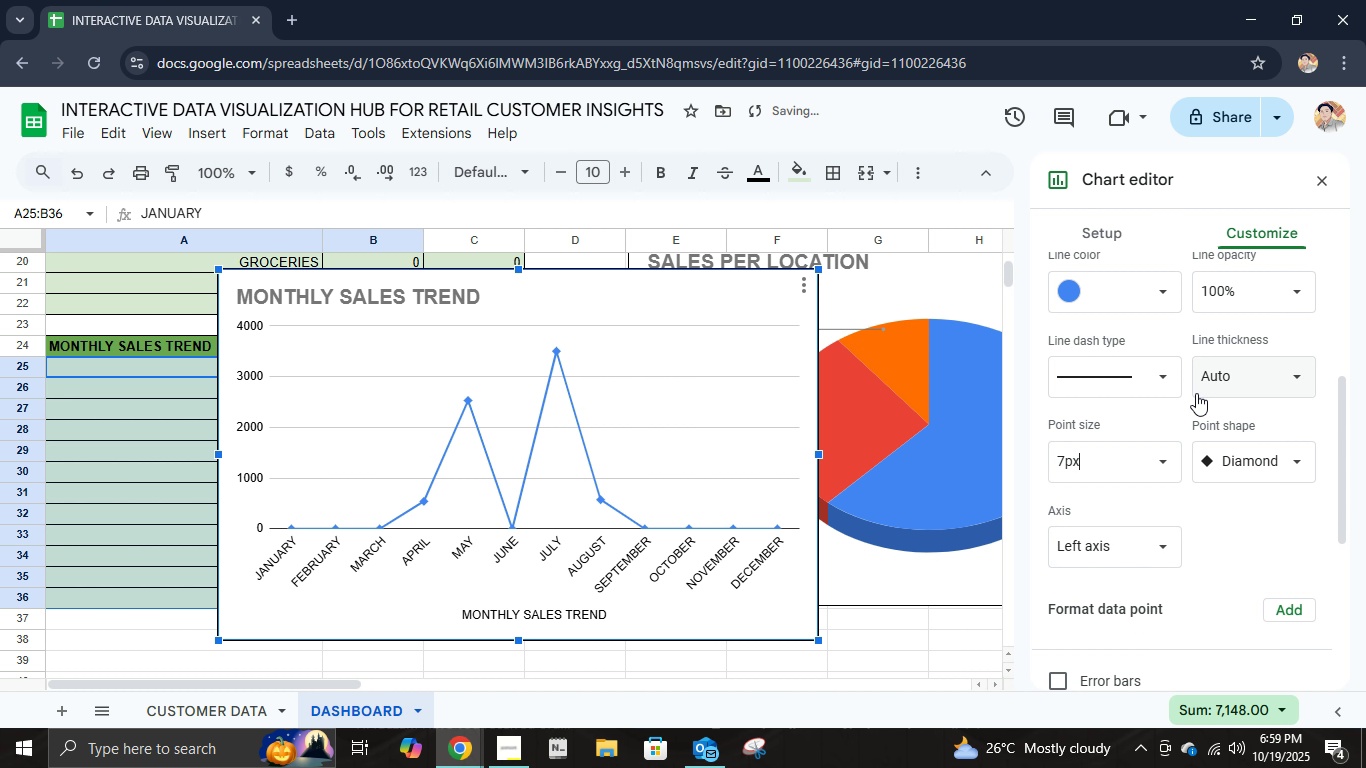 
left_click([1180, 383])
 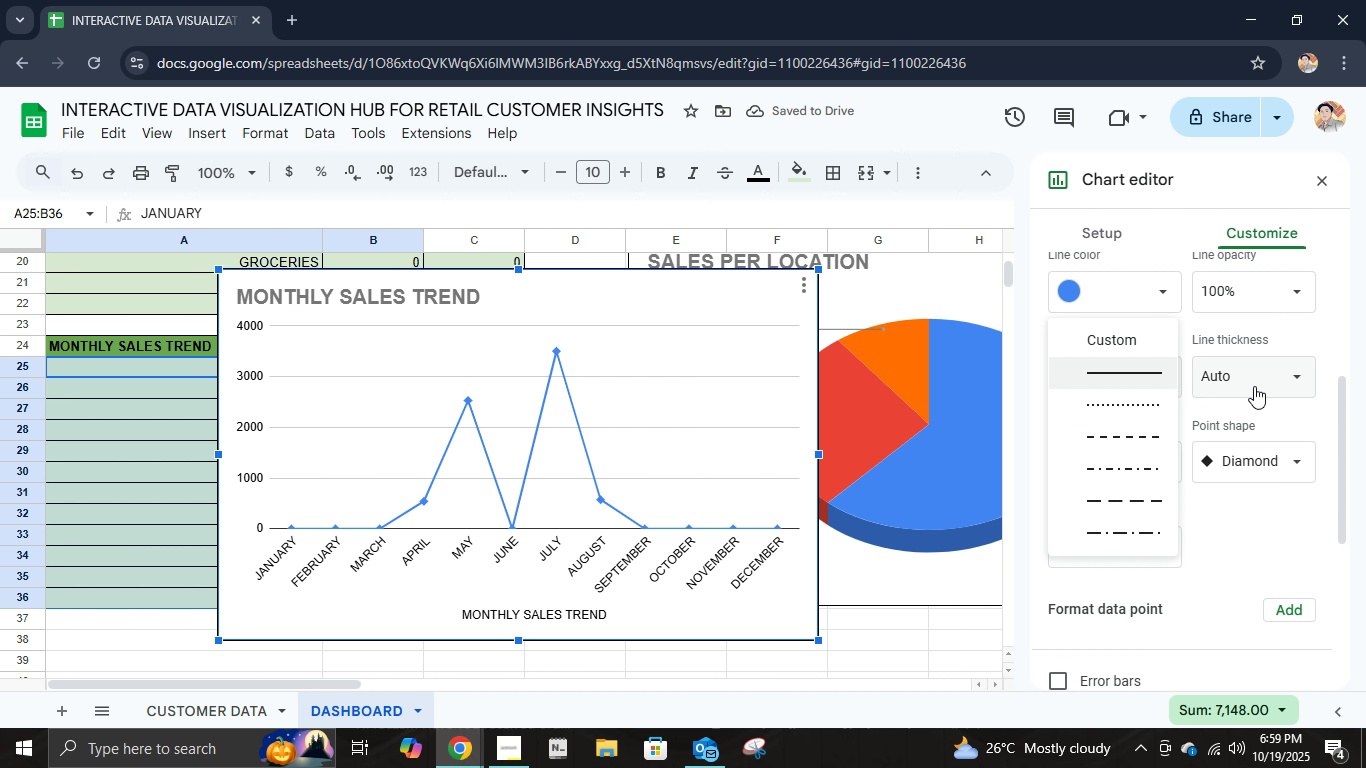 
left_click([1260, 379])
 